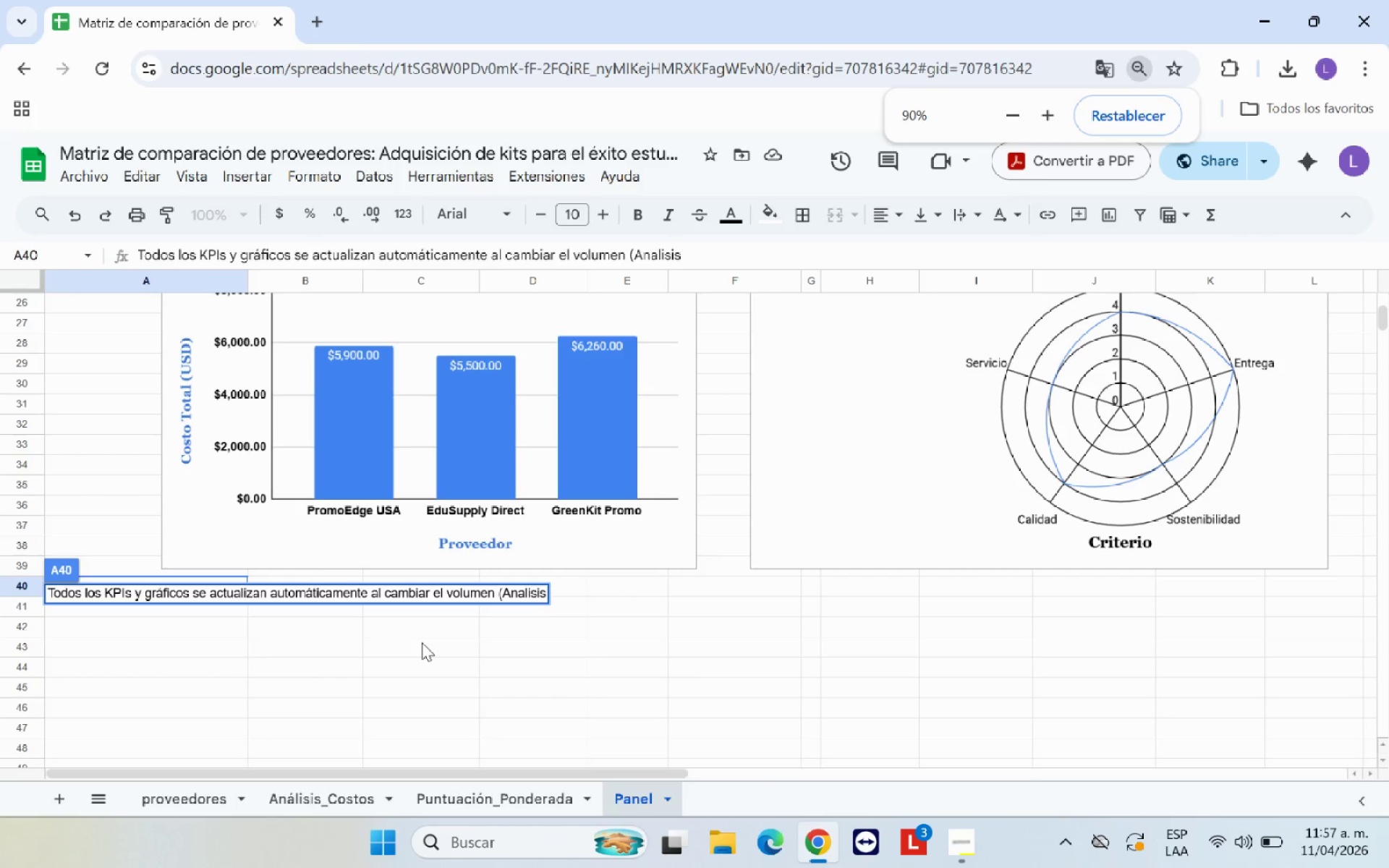 
hold_key(key=Minus, duration=0.31)
 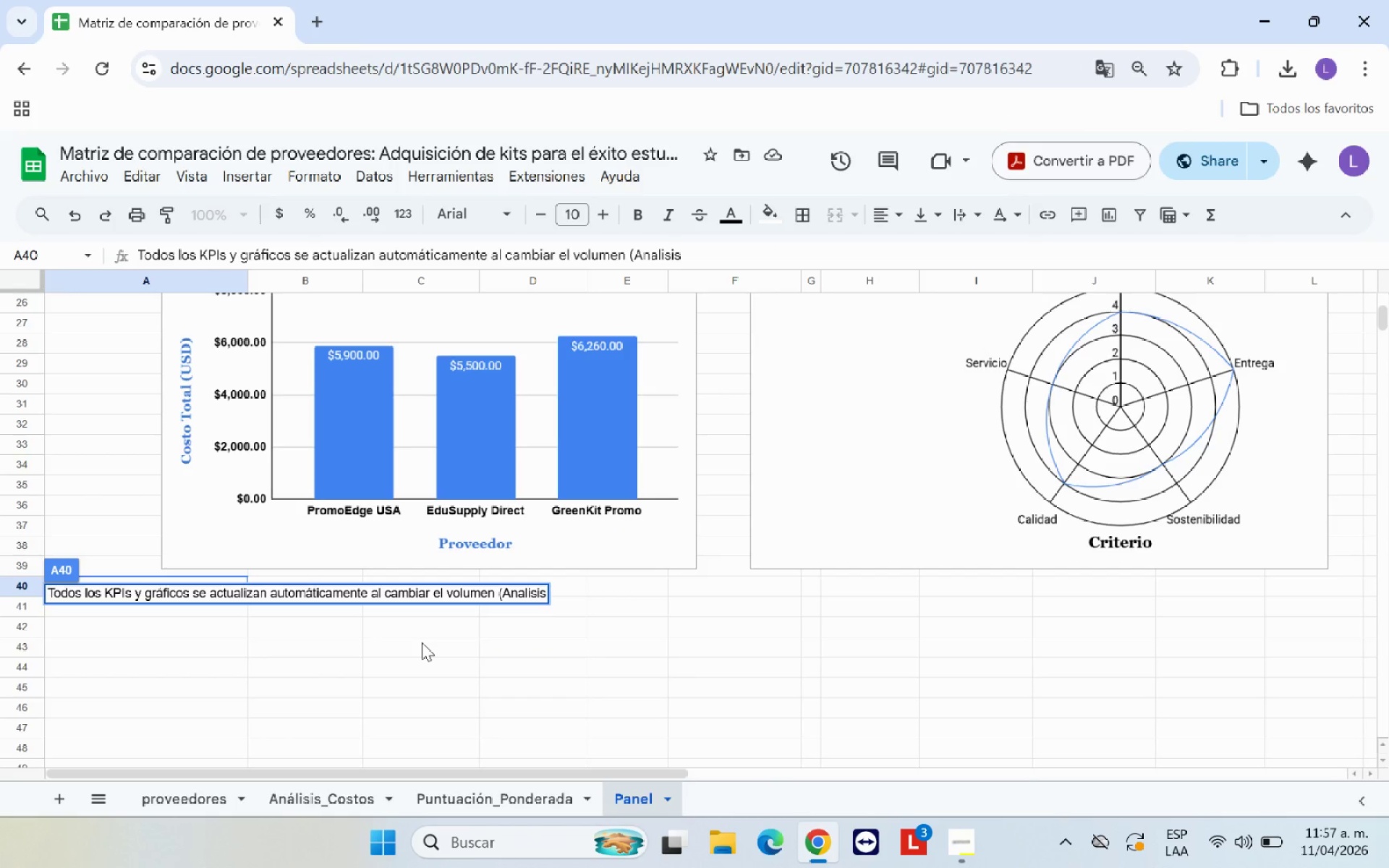 
key(Control+ControlLeft)
 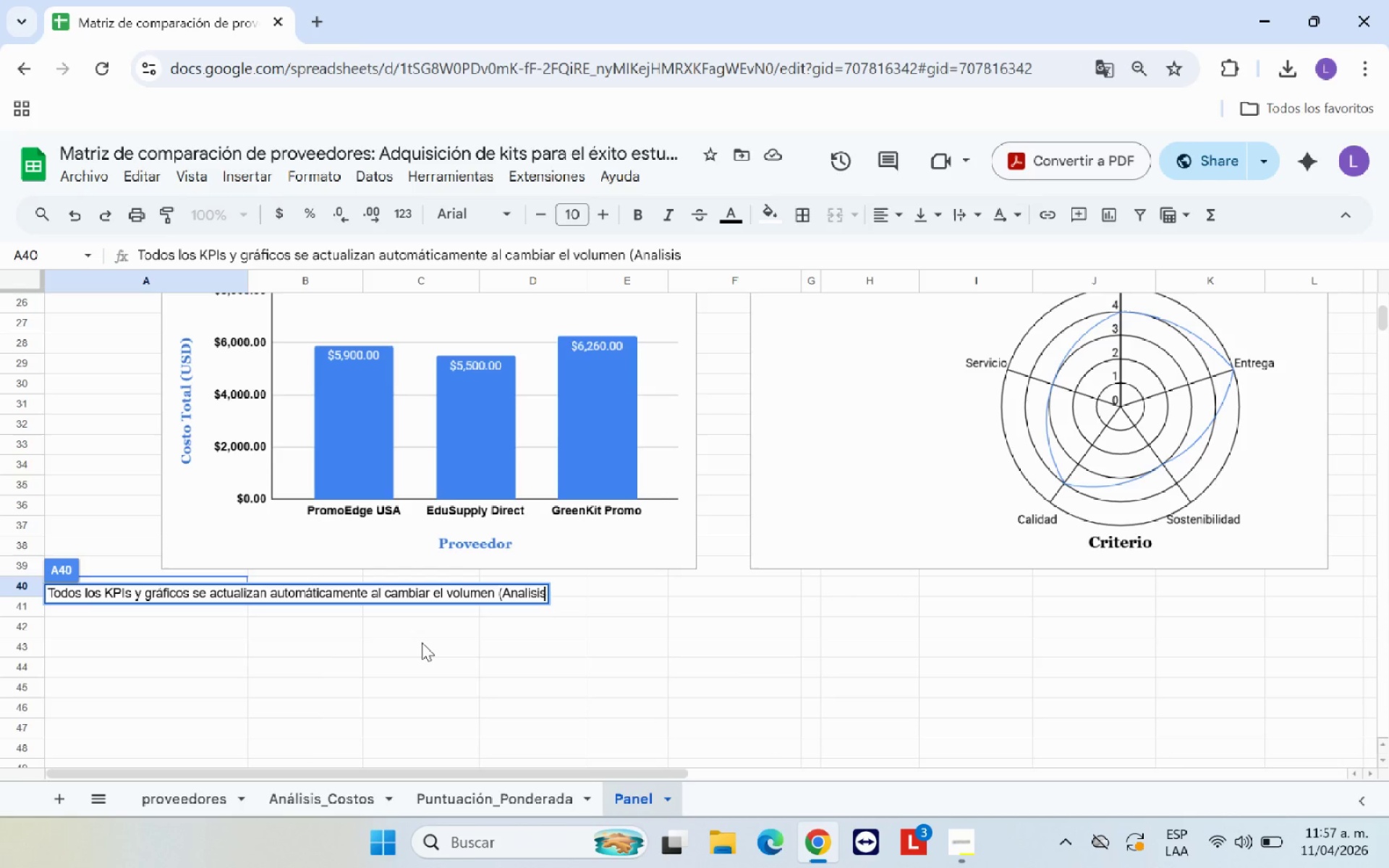 
type(-)
key(Backspace)
type(_Costos)
 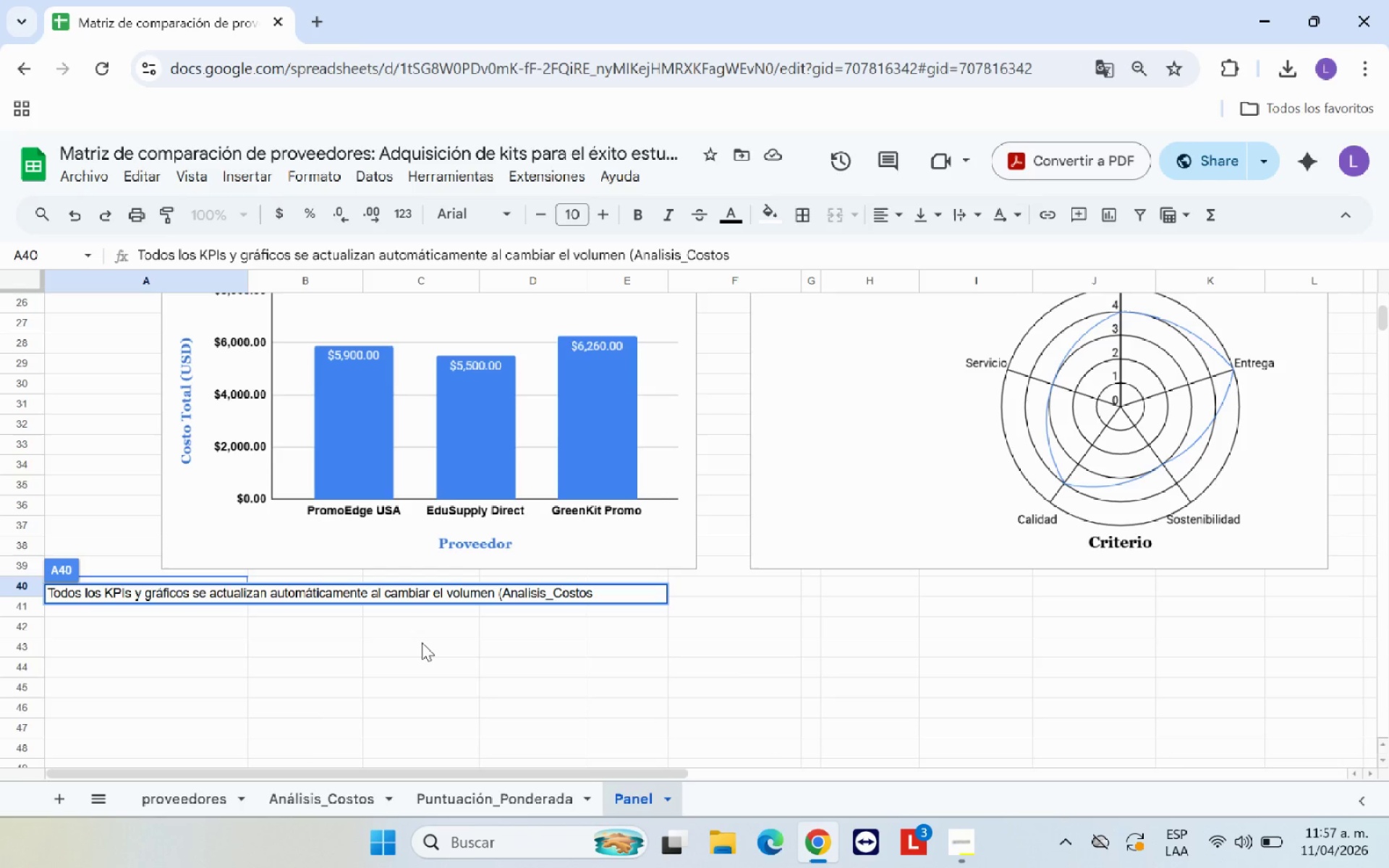 
wait(5.36)
 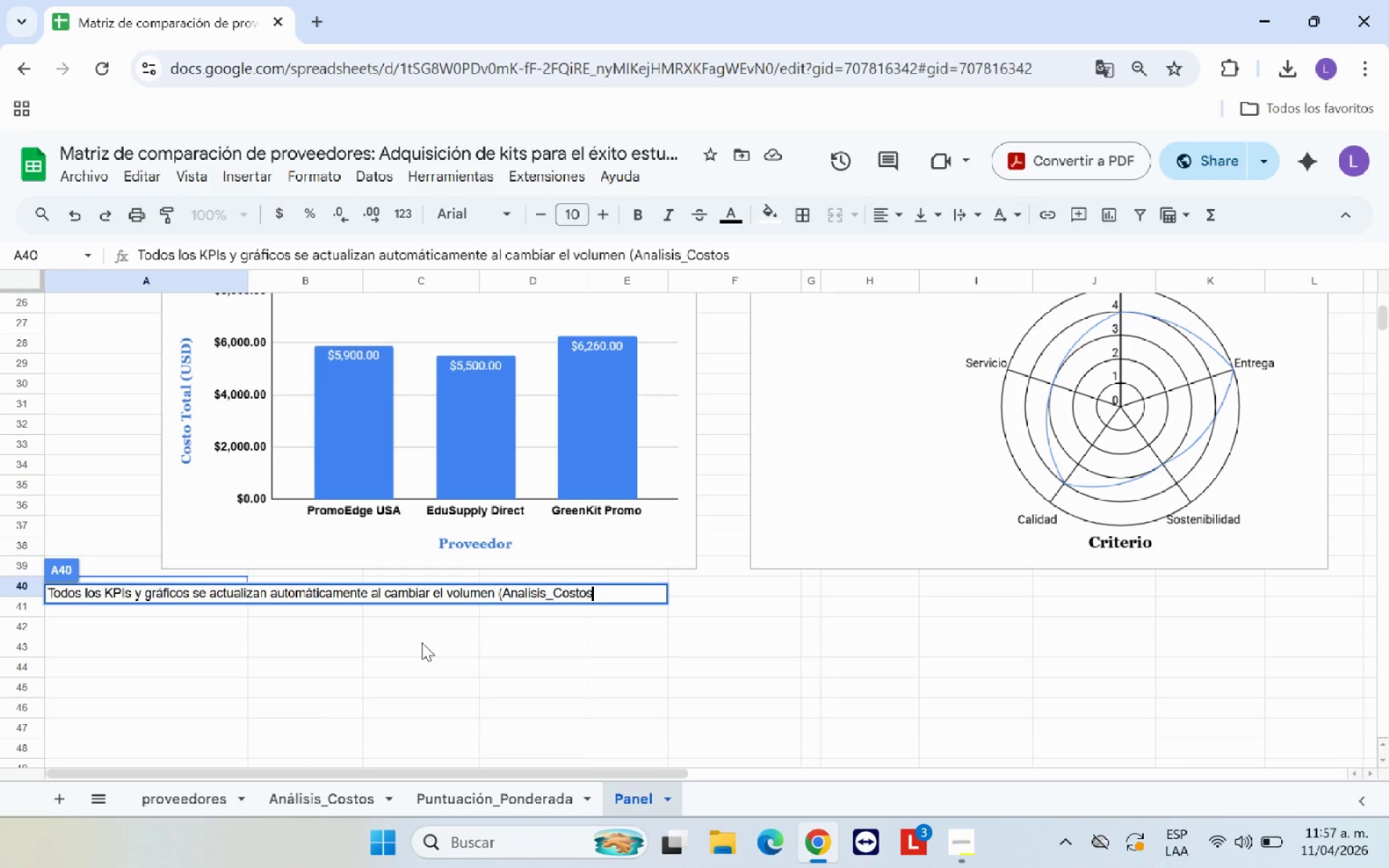 
type(1)
key(Backspace)
type(!C4 )
key(Backspace)
type(( o el prei)
key(Backspace)
type(cio de venta *Analisis_Costos)
 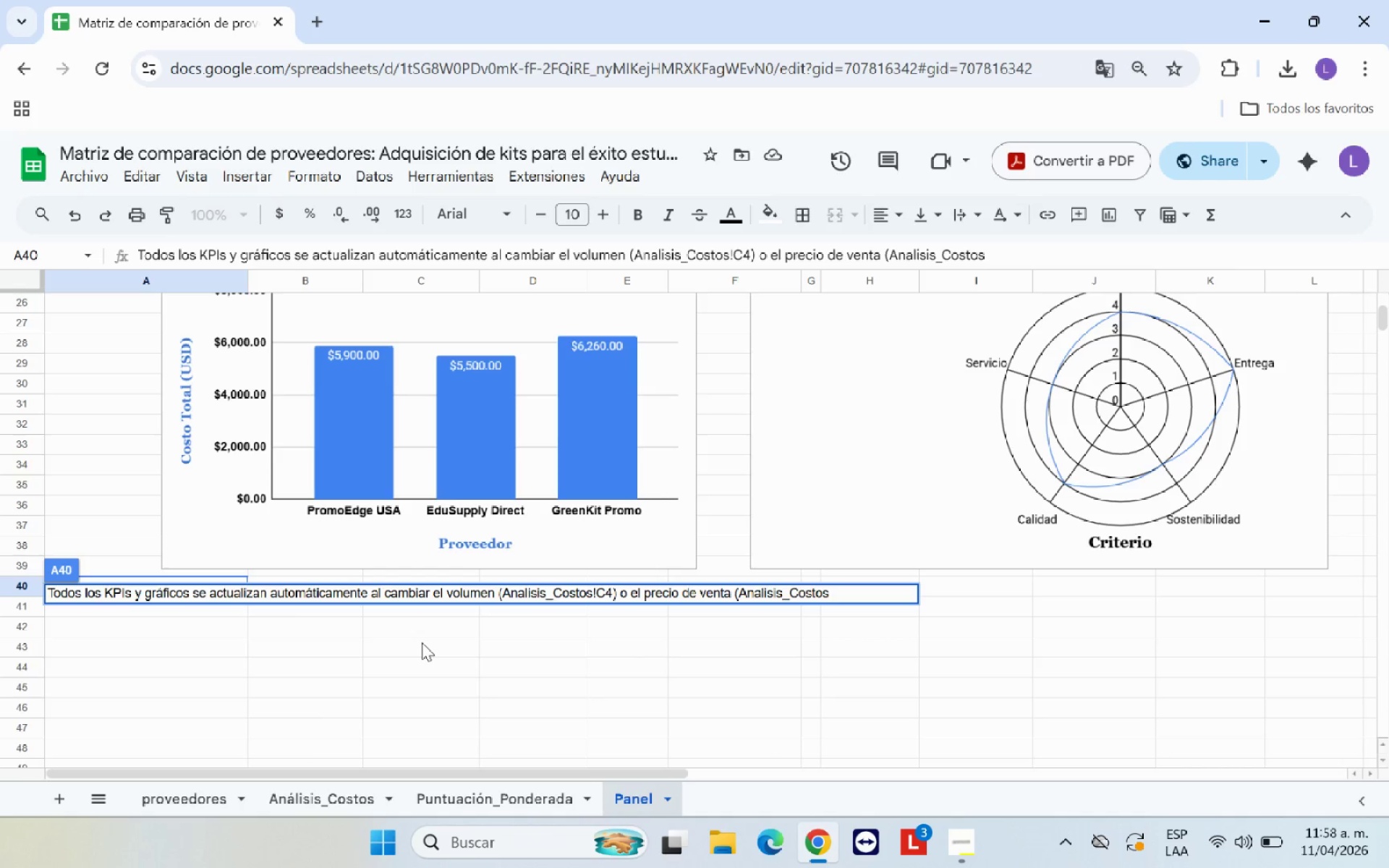 
wait(10.14)
 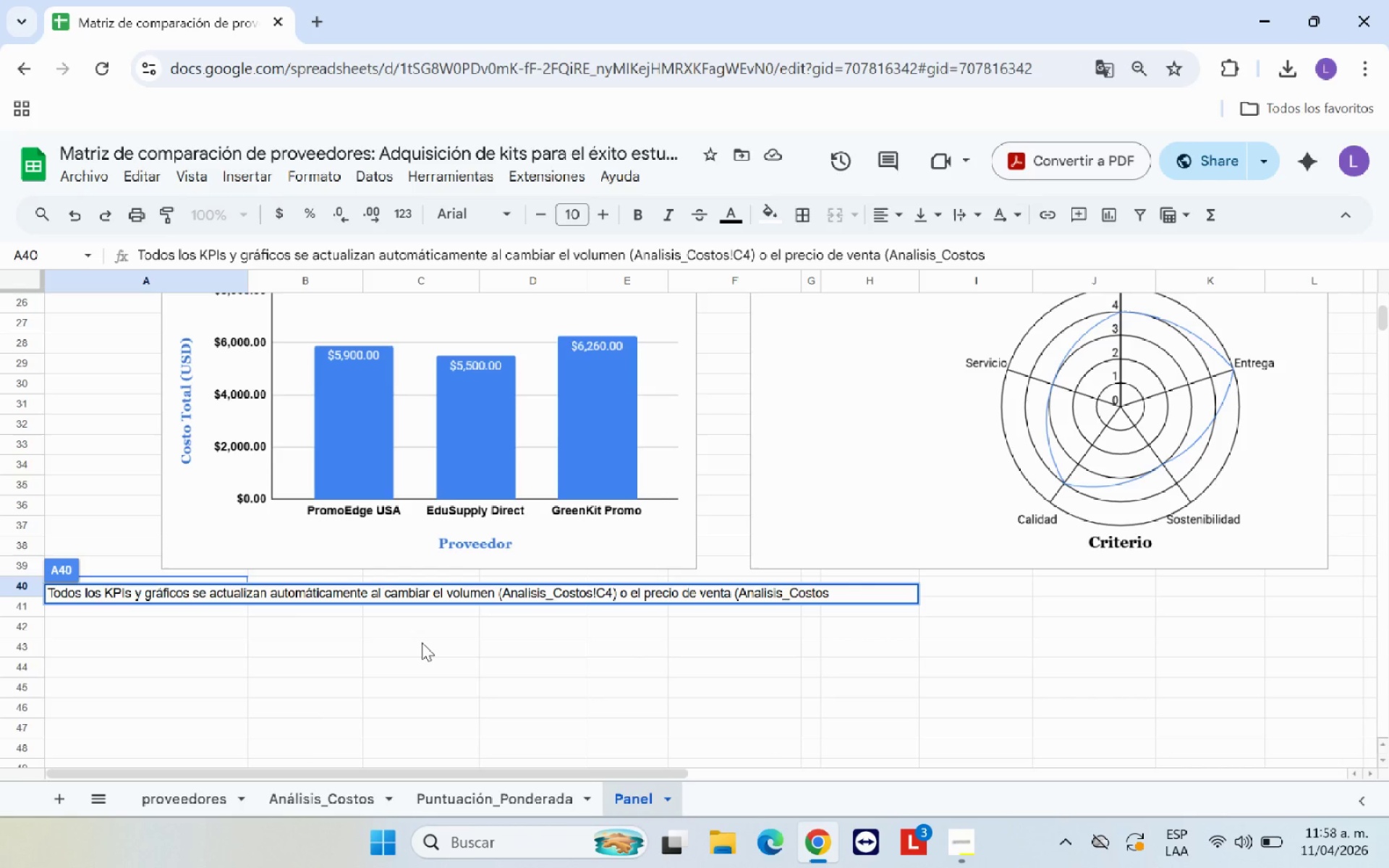 
type(!C5()
 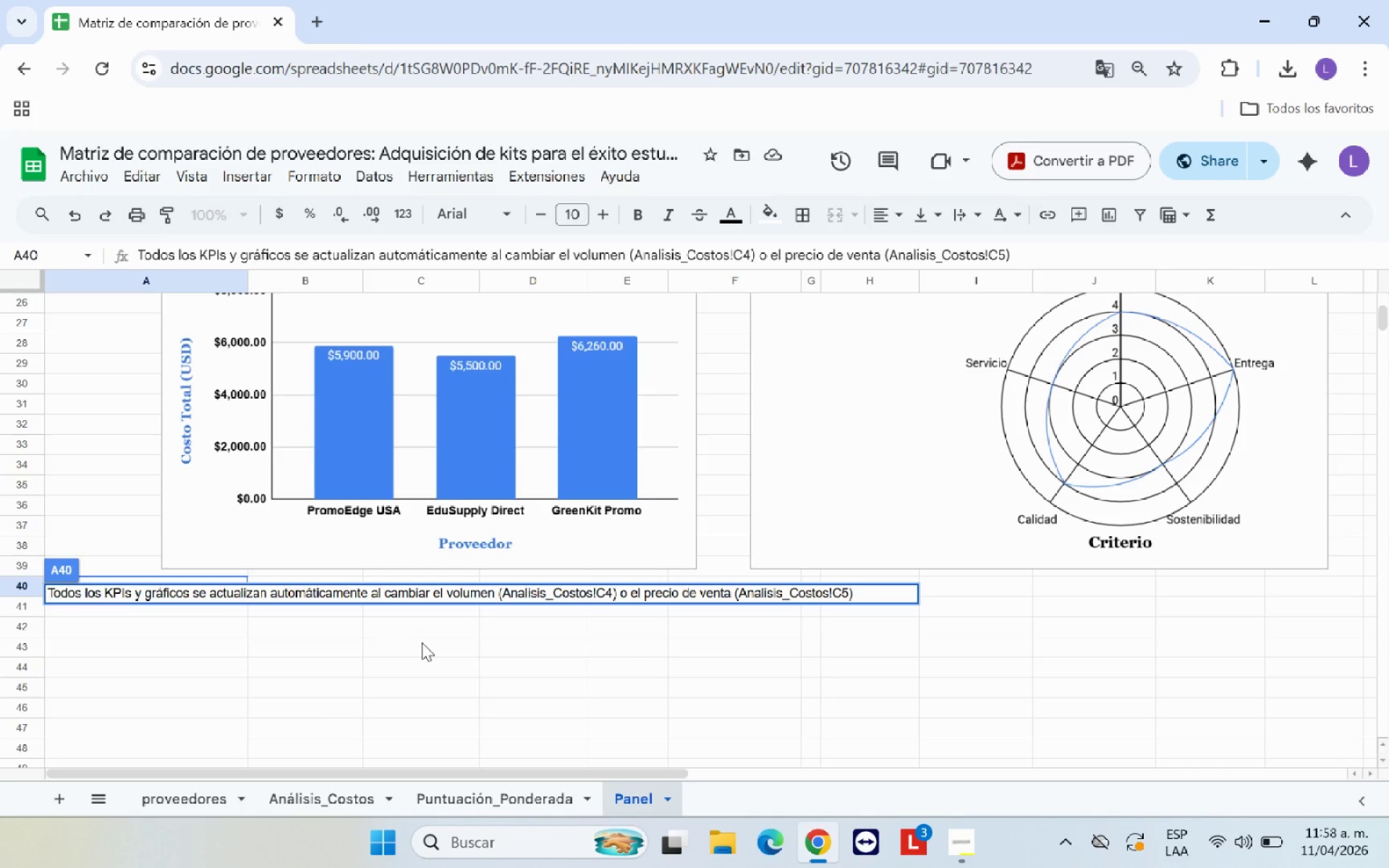 
wait(8.02)
 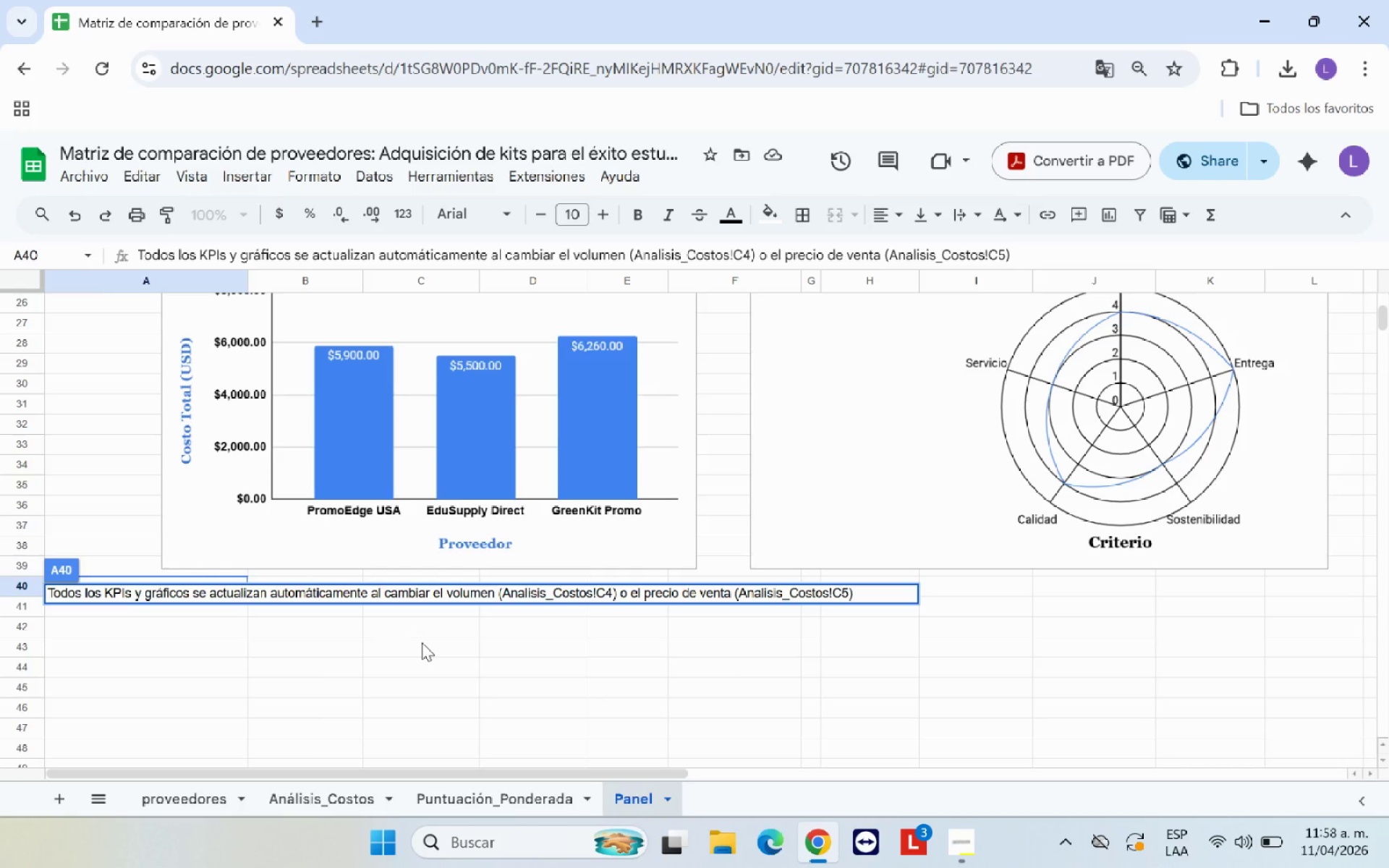 
left_click([390, 642])
 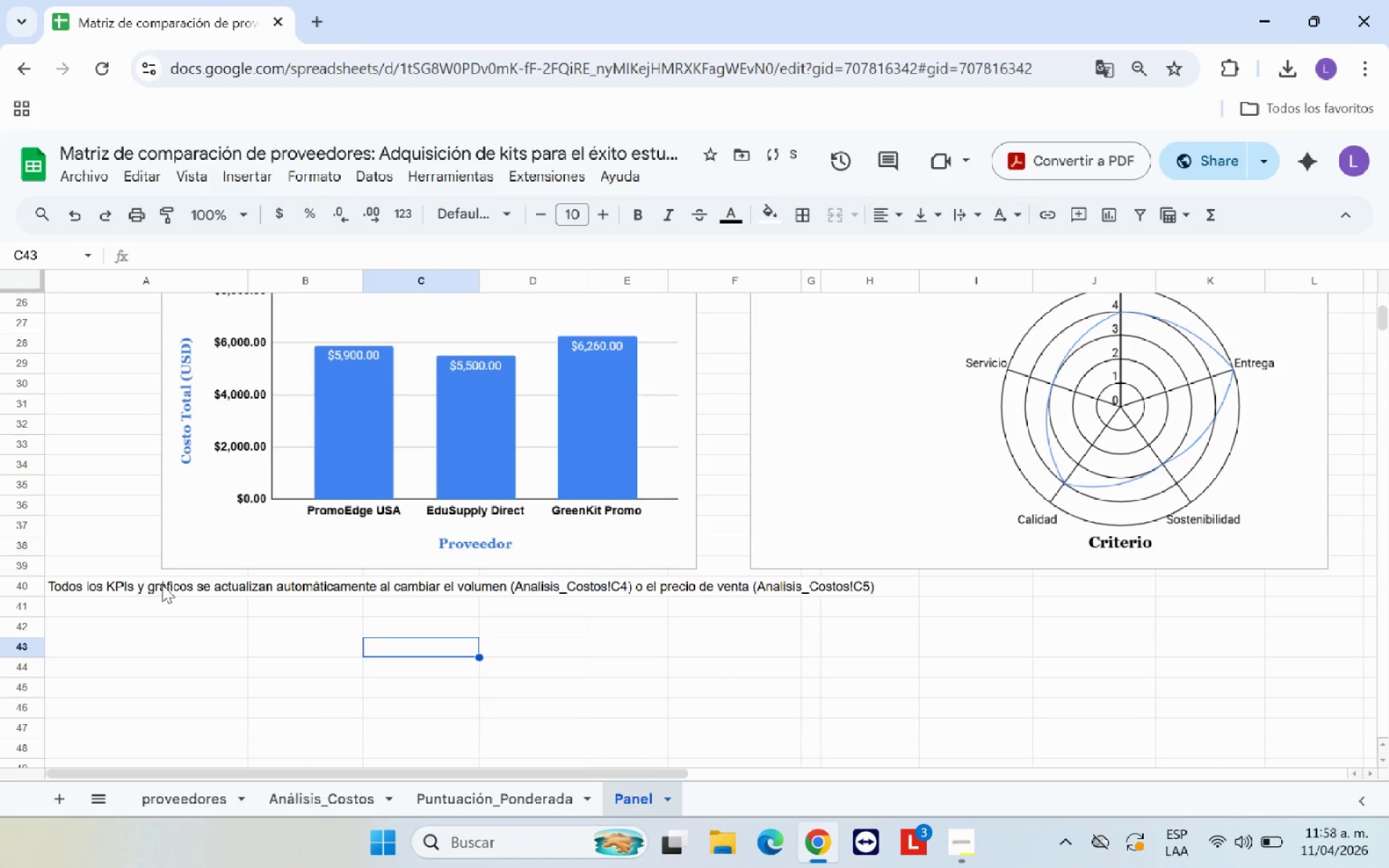 
left_click([162, 584])
 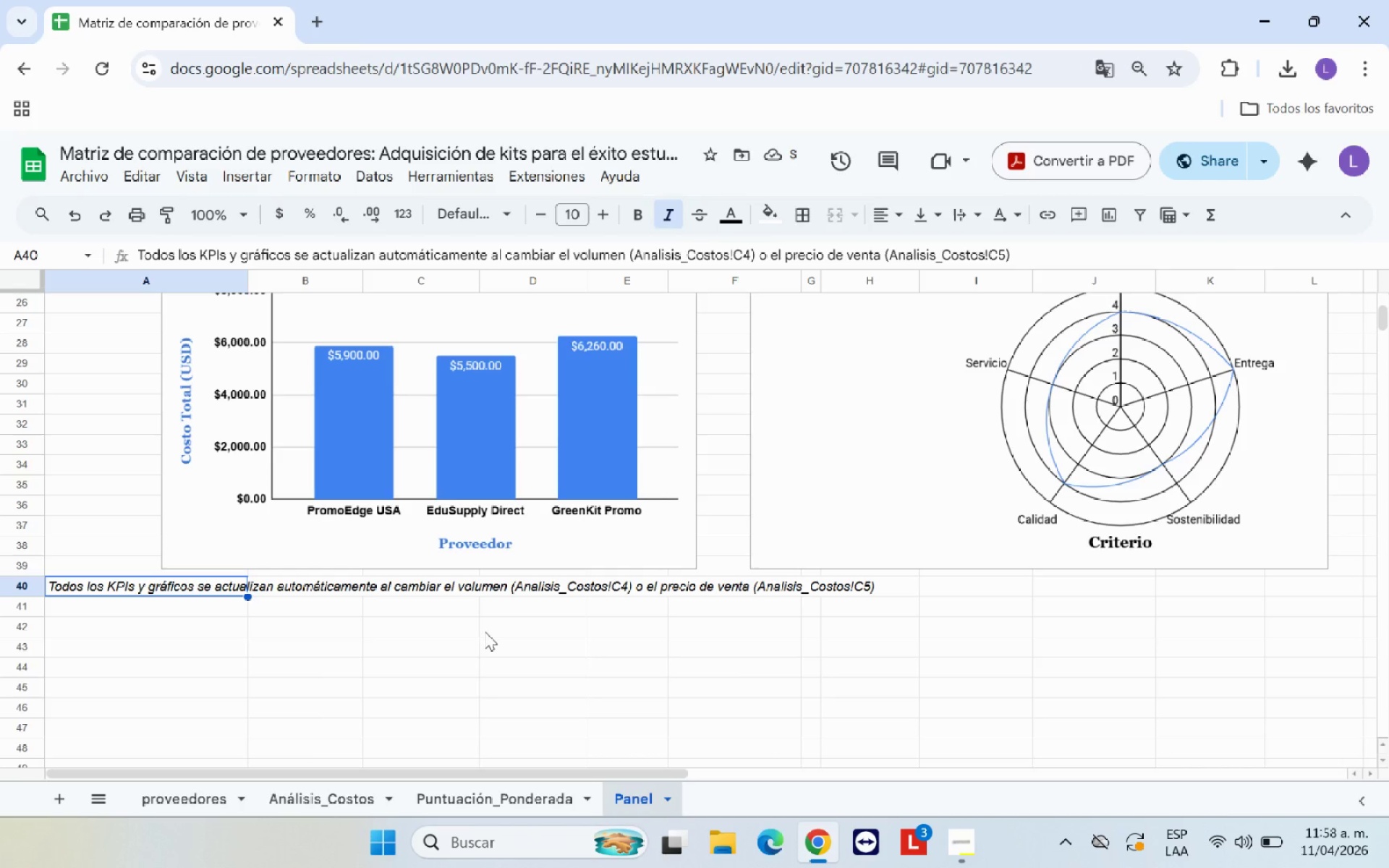 
wait(7.83)
 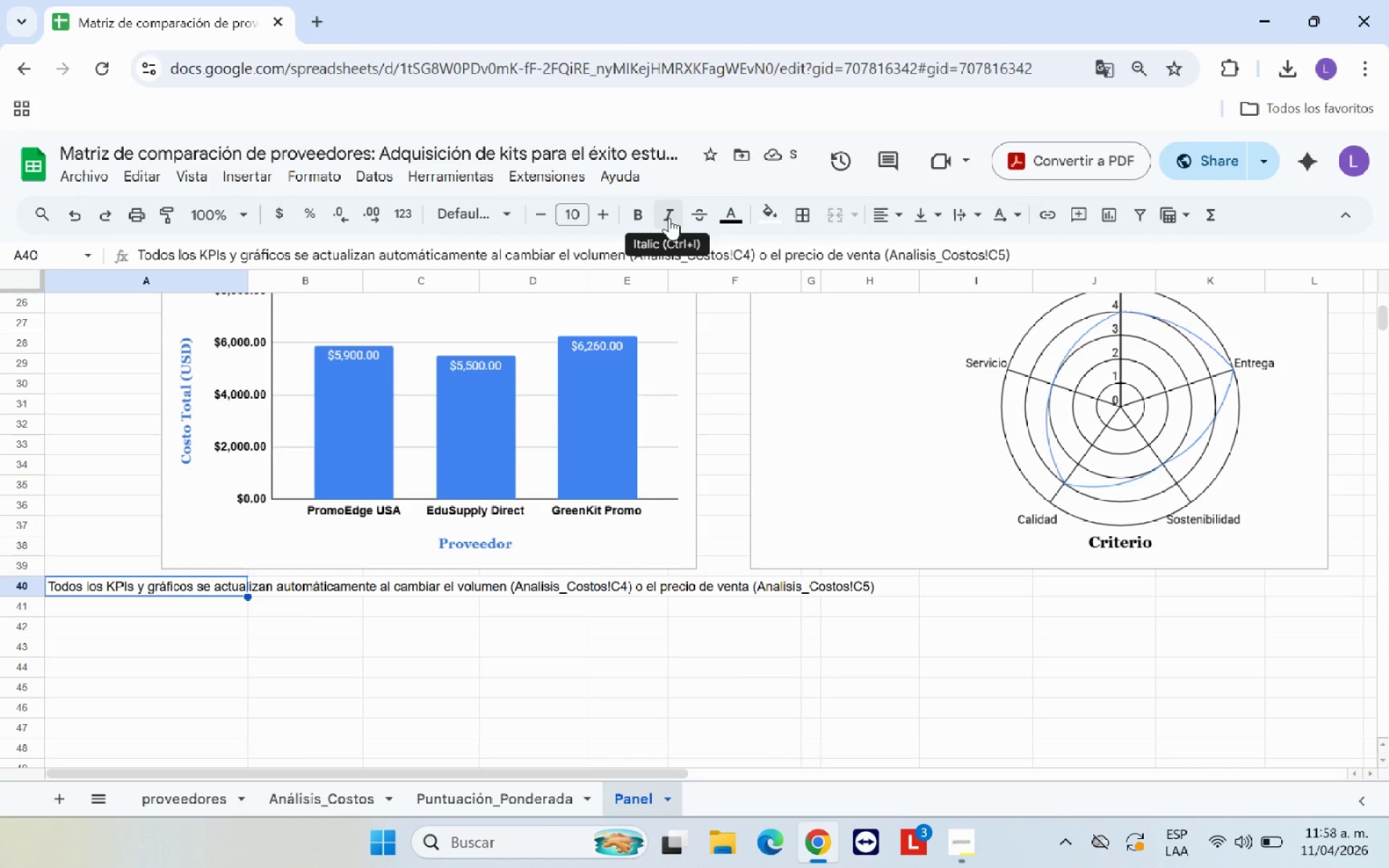 
left_click([745, 220])
 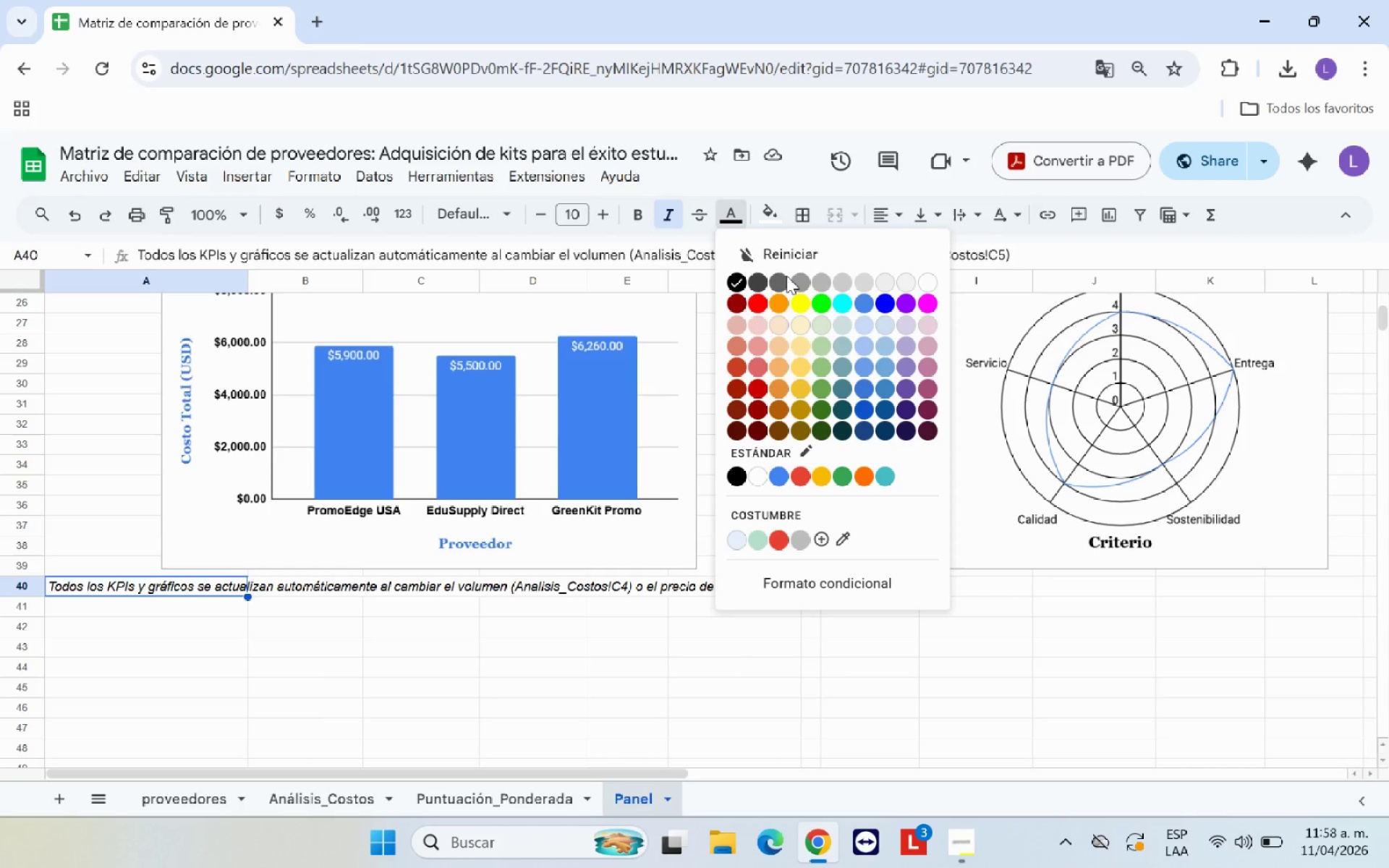 
left_click([786, 278])
 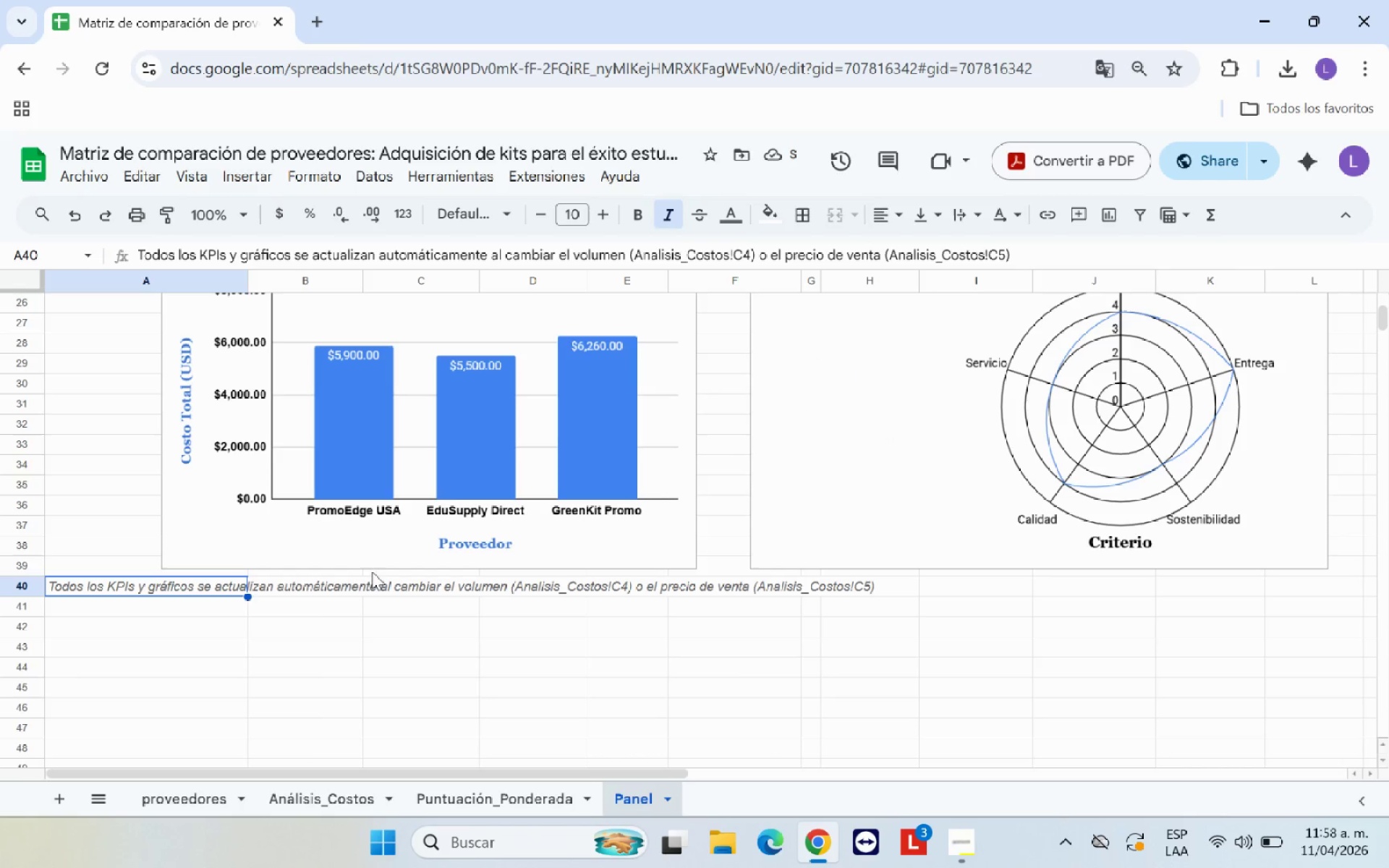 
left_click_drag(start_coordinate=[171, 592], to_coordinate=[828, 592])
 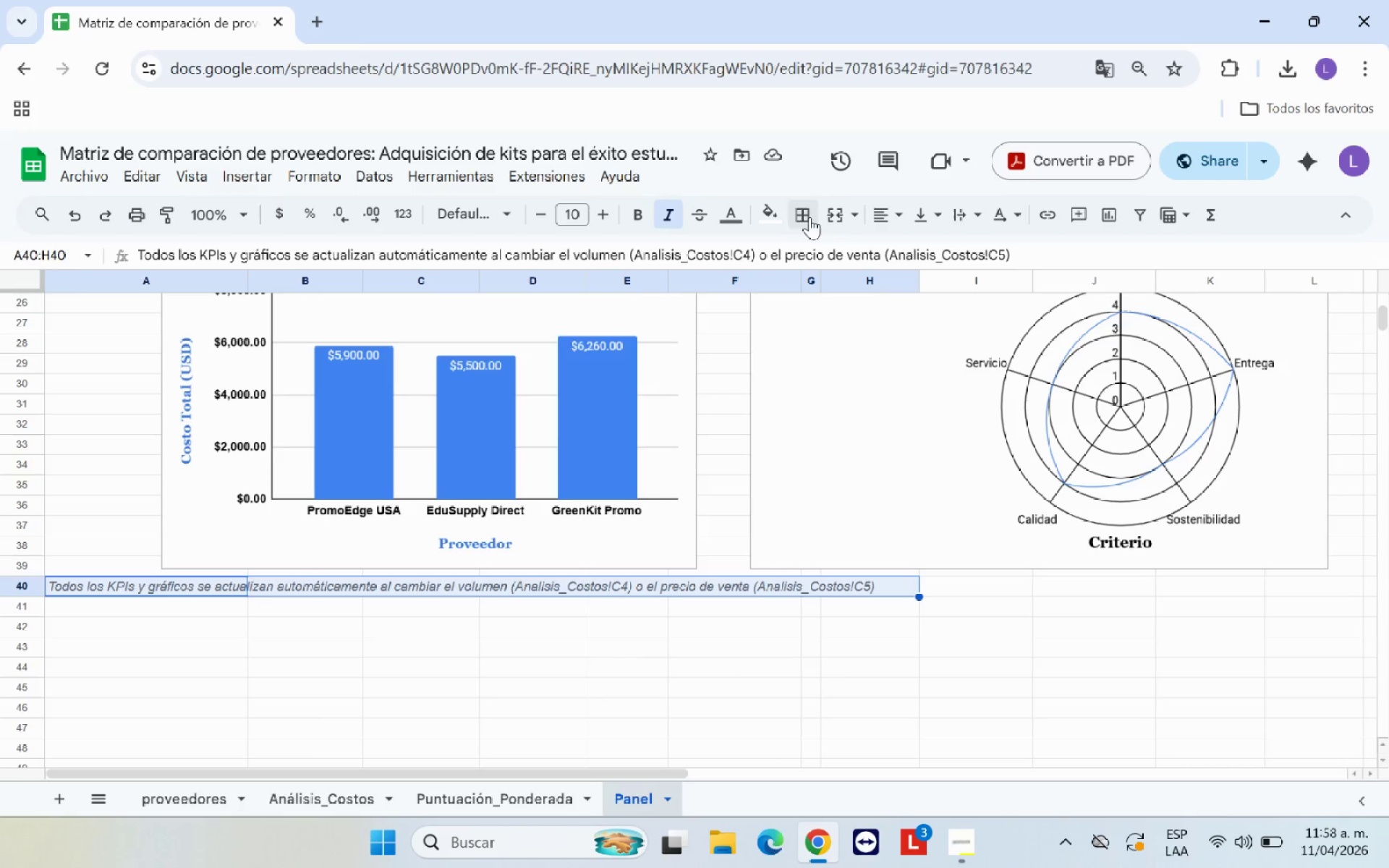 
left_click([833, 216])
 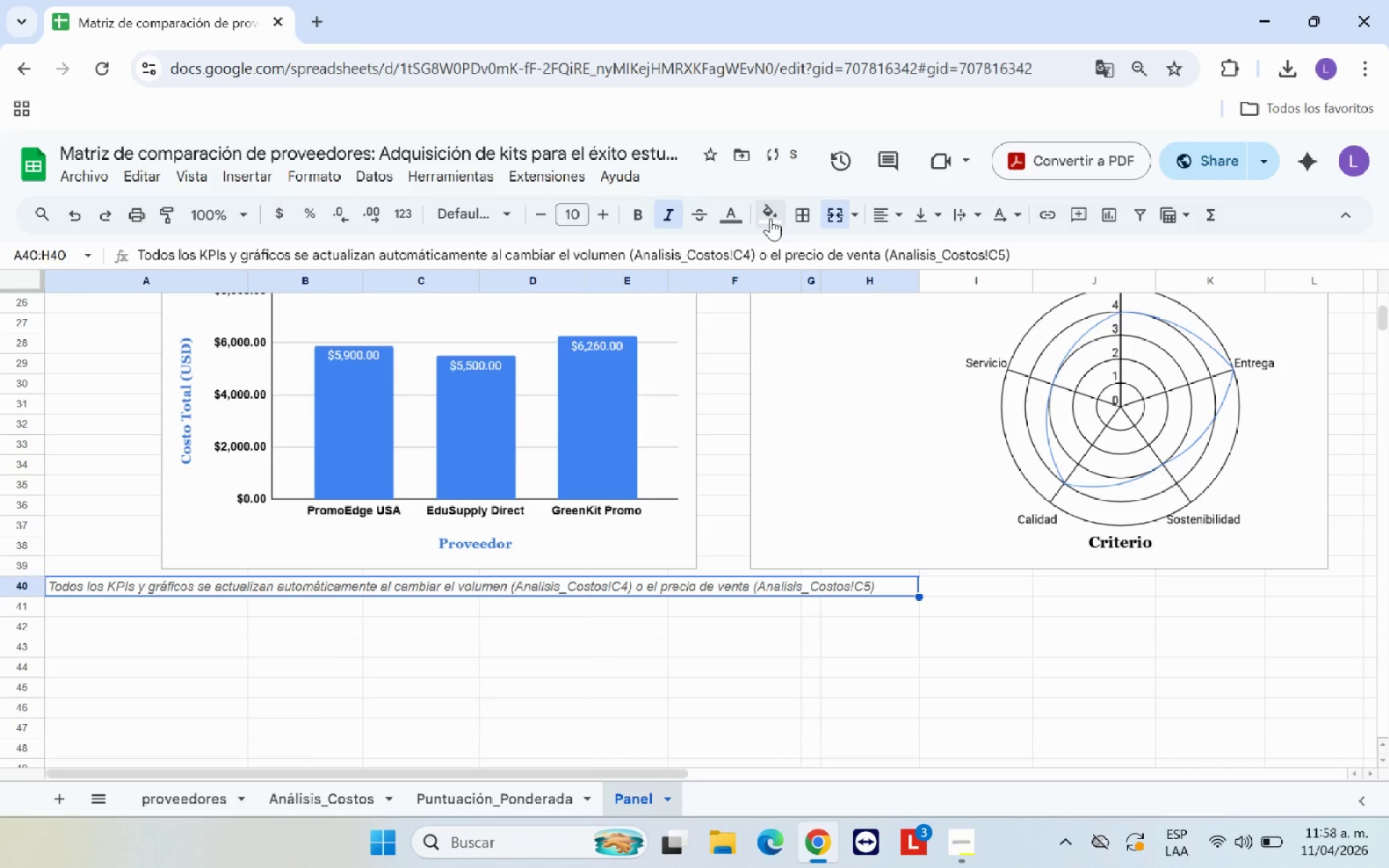 
left_click([763, 218])
 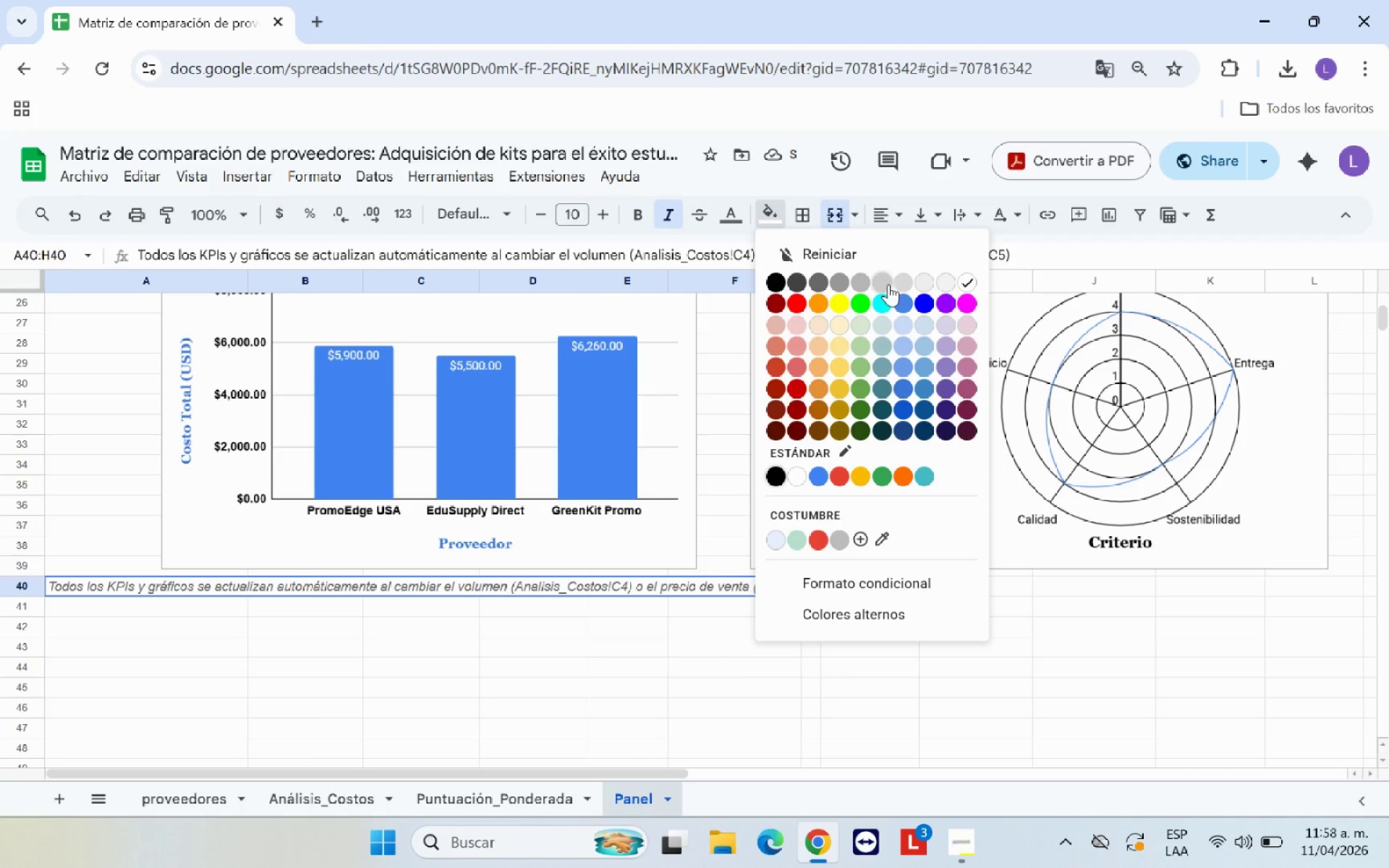 
left_click([897, 284])
 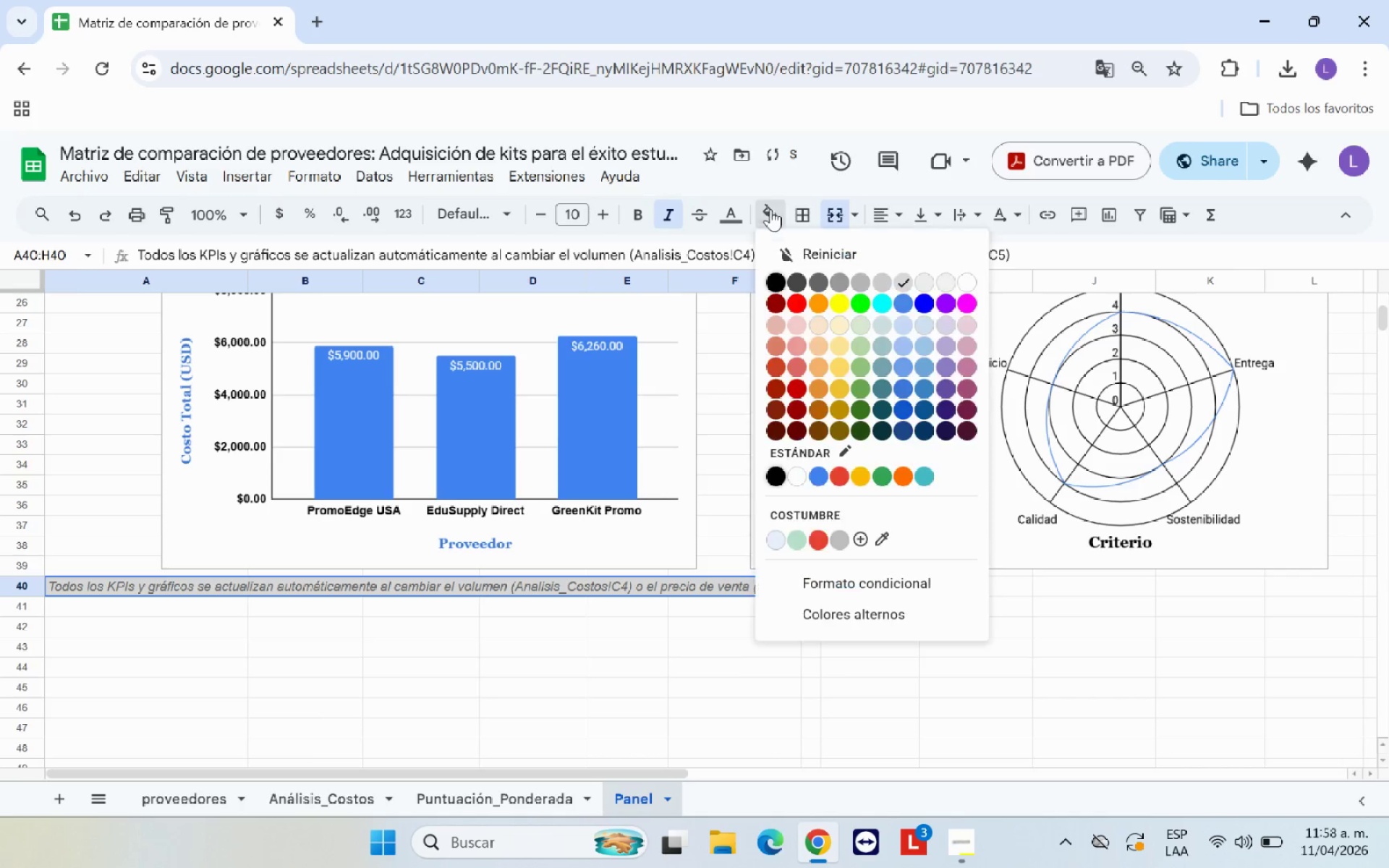 
left_click([921, 286])
 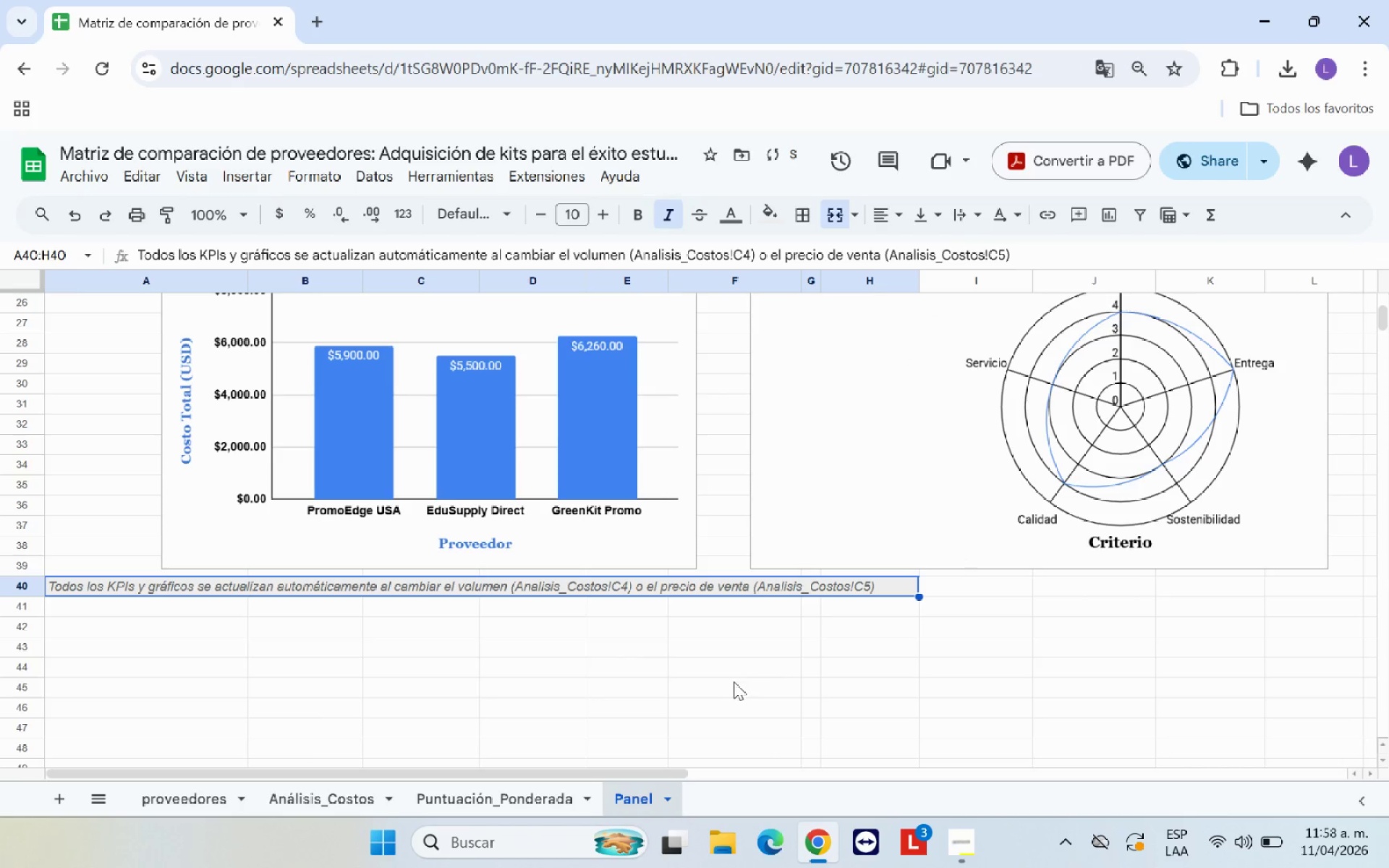 
left_click([731, 686])
 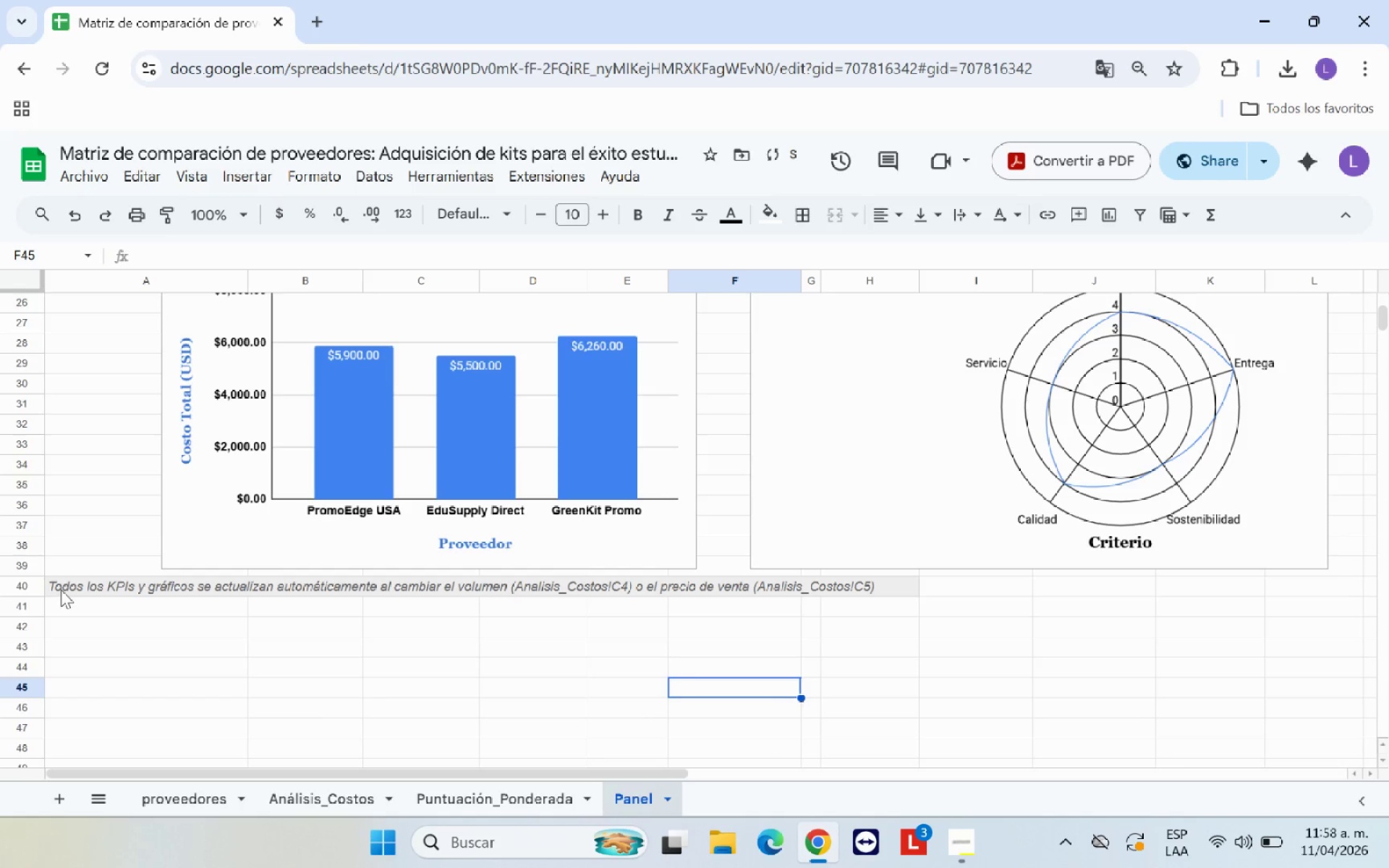 
scroll: coordinate [143, 613], scroll_direction: up, amount: 6.0
 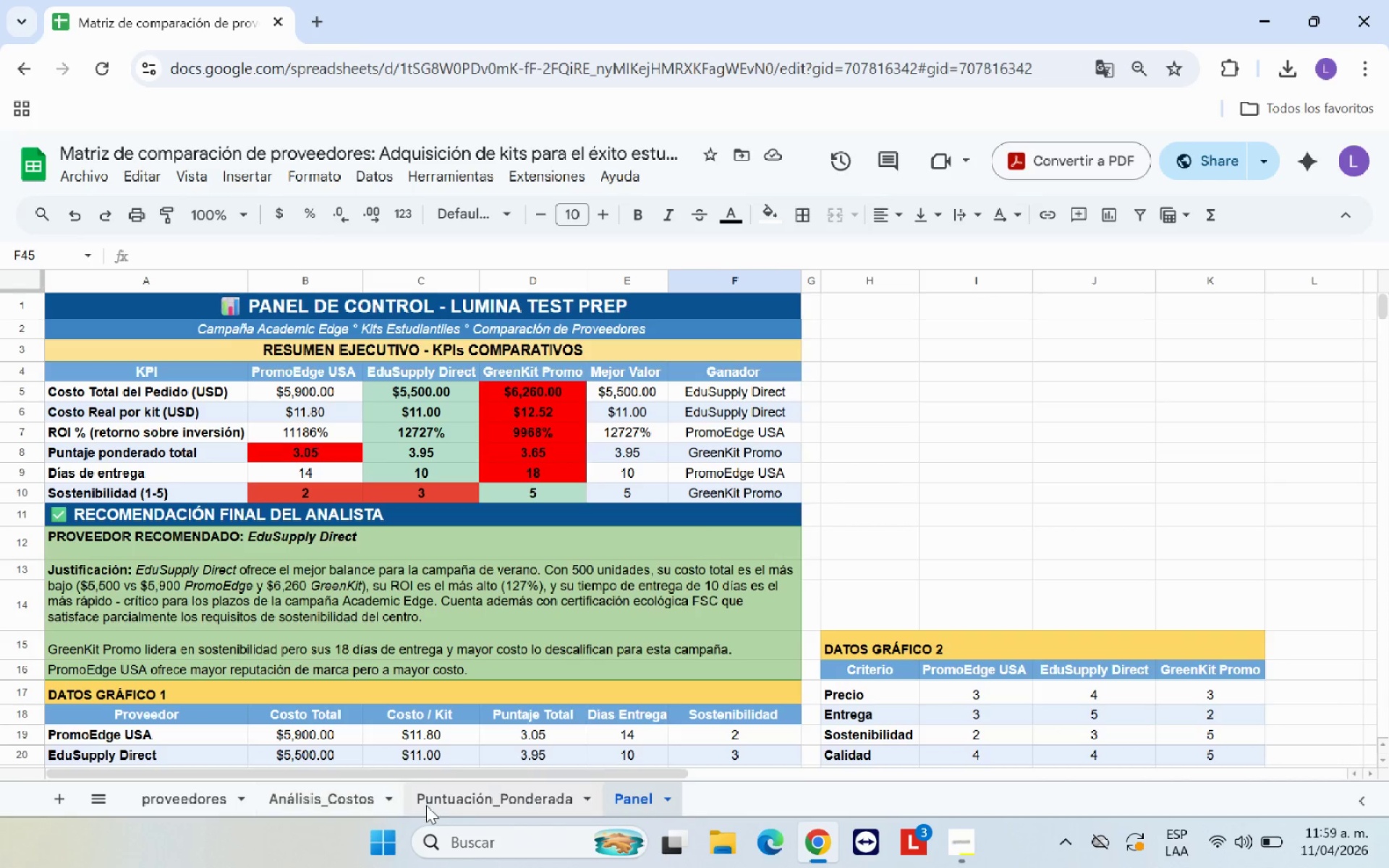 
left_click([474, 799])
 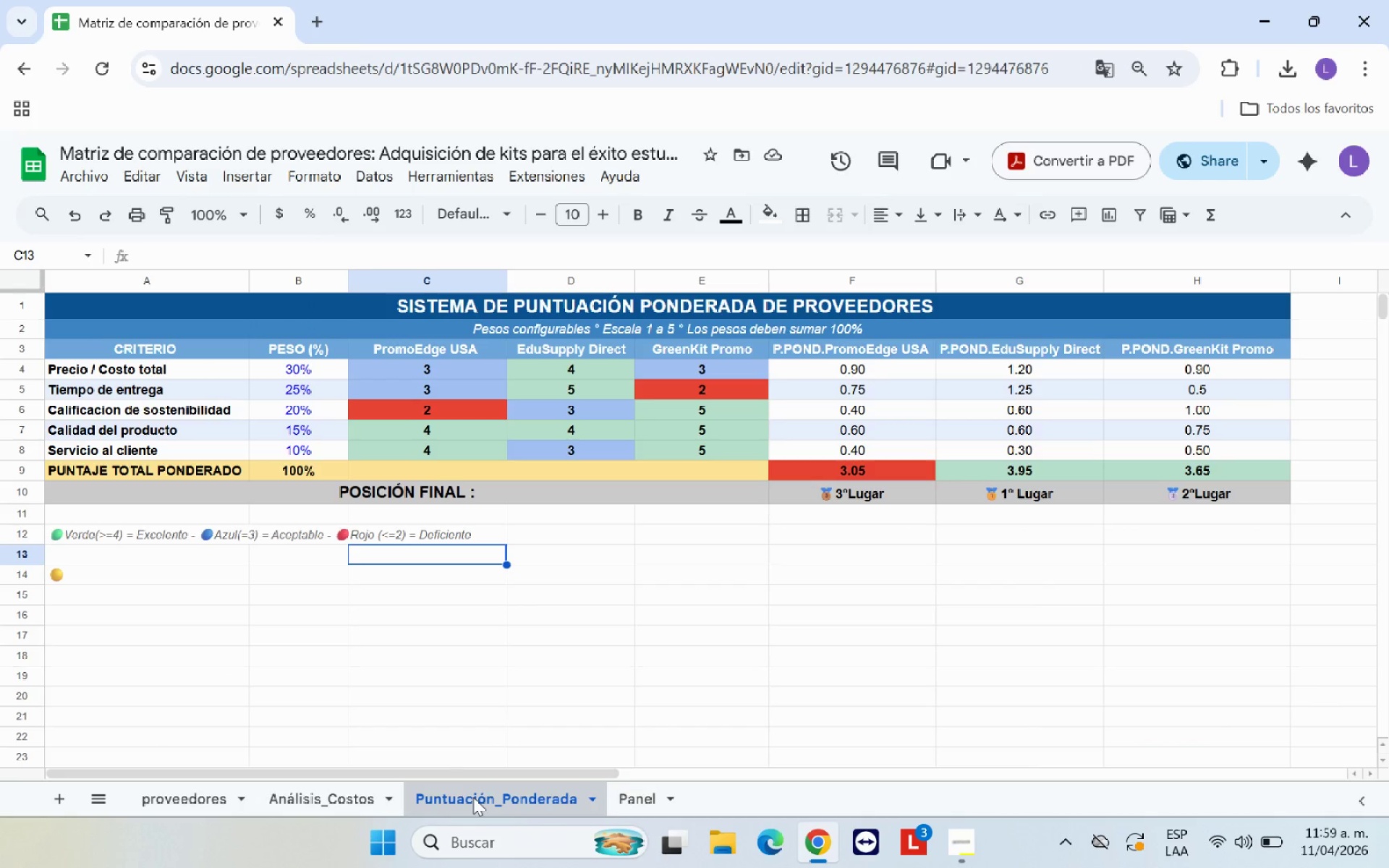 
scroll: coordinate [414, 740], scroll_direction: up, amount: 2.0
 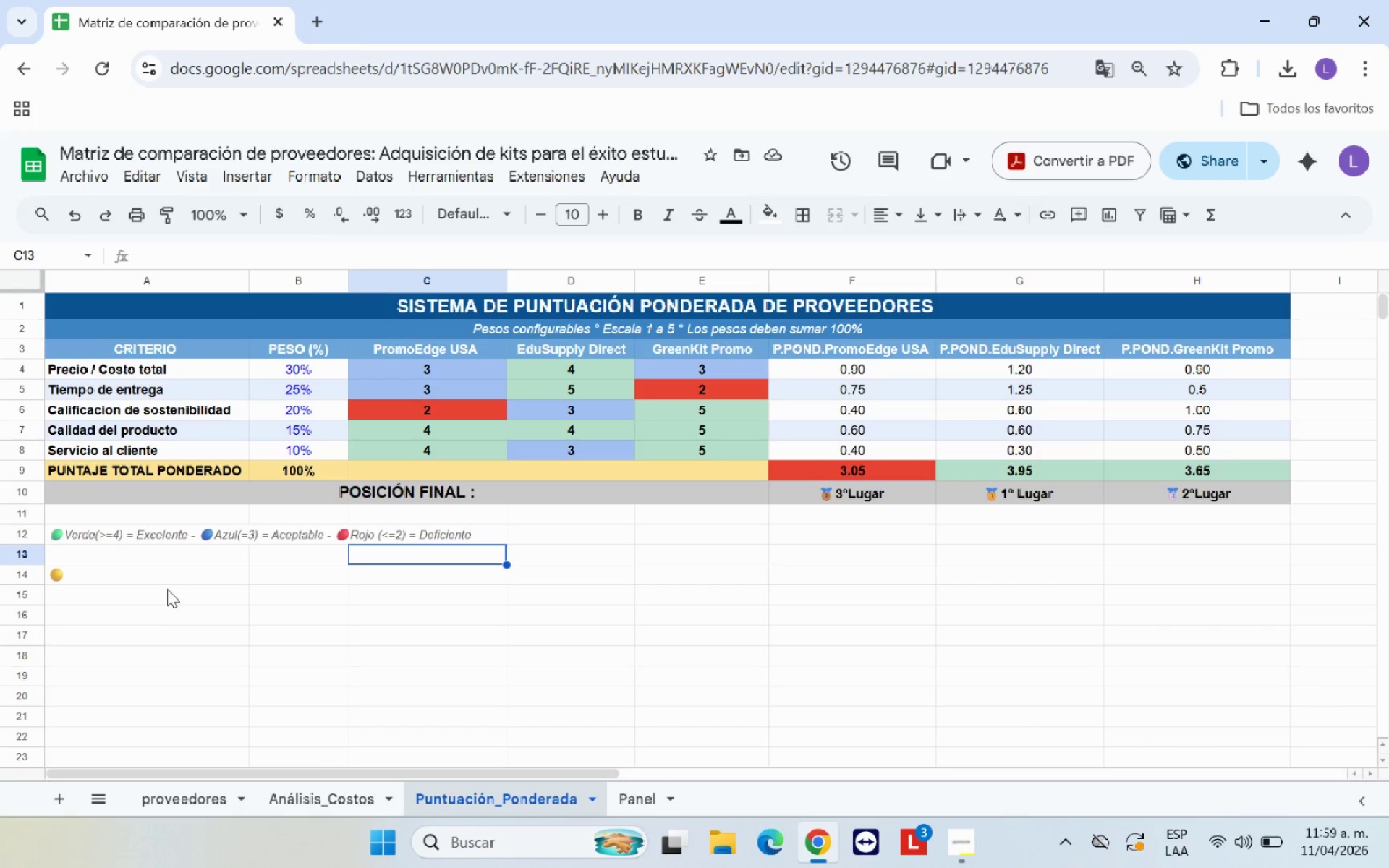 
left_click([177, 572])
 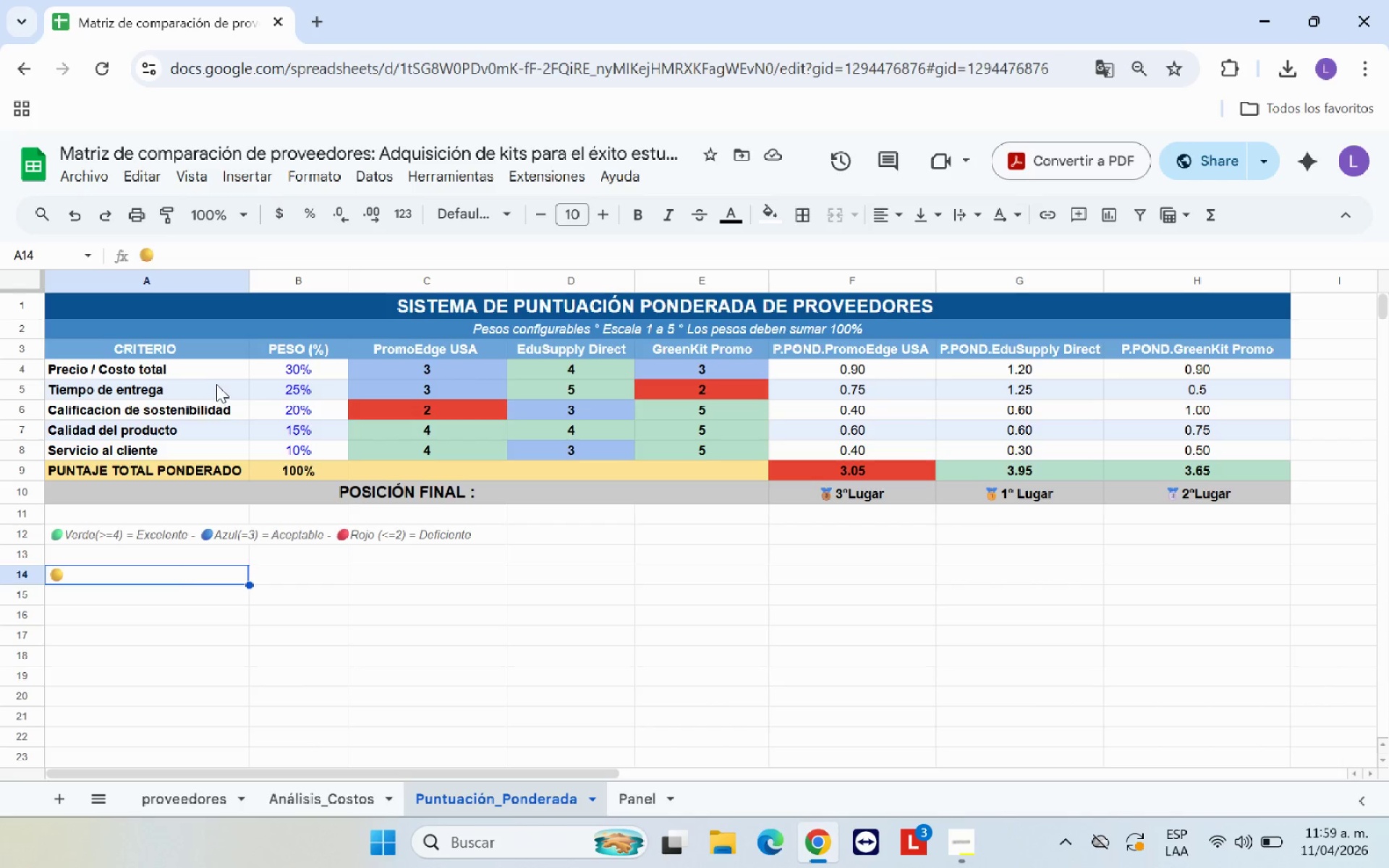 
left_click([412, 374])
 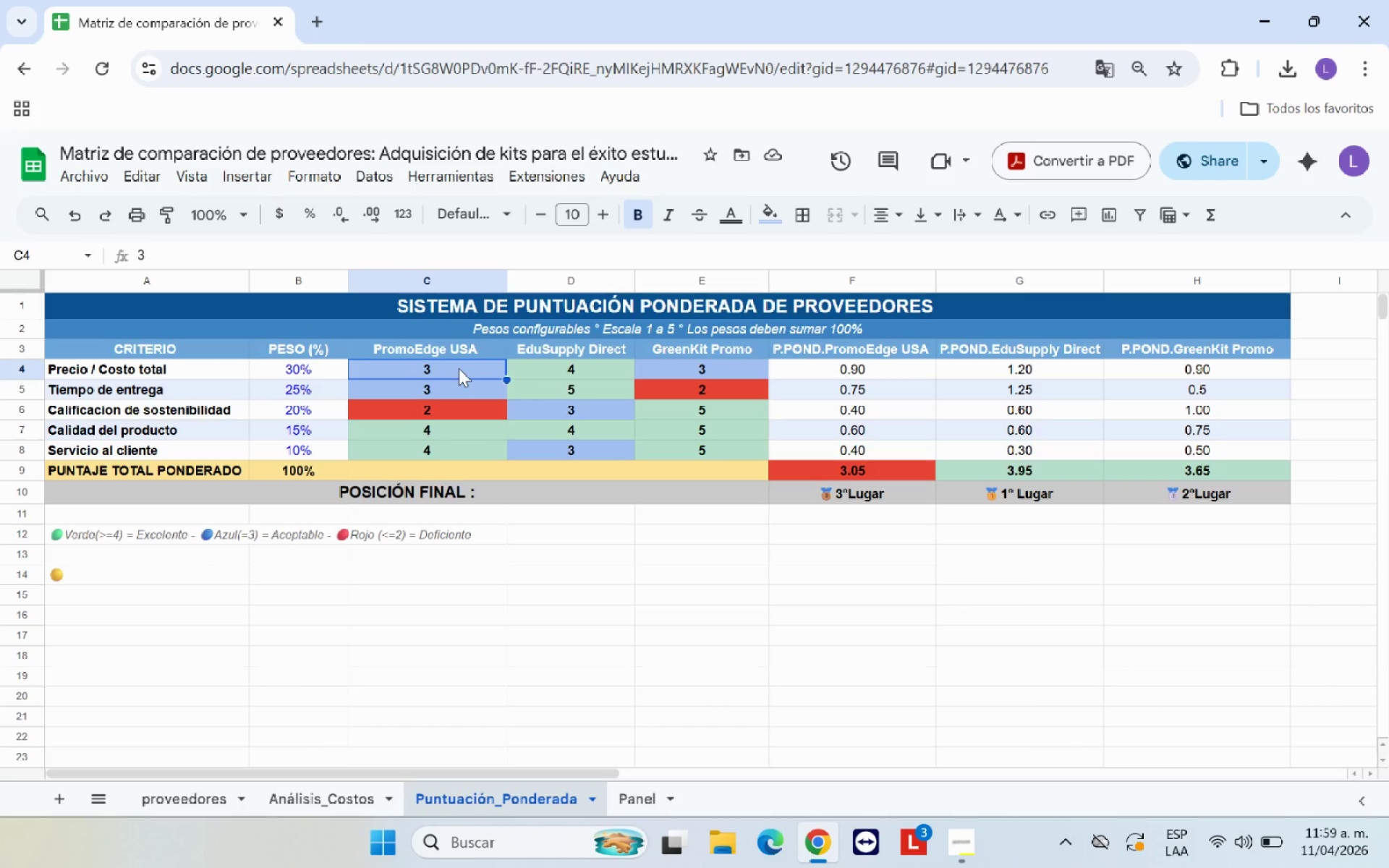 
left_click_drag(start_coordinate=[470, 370], to_coordinate=[687, 450])
 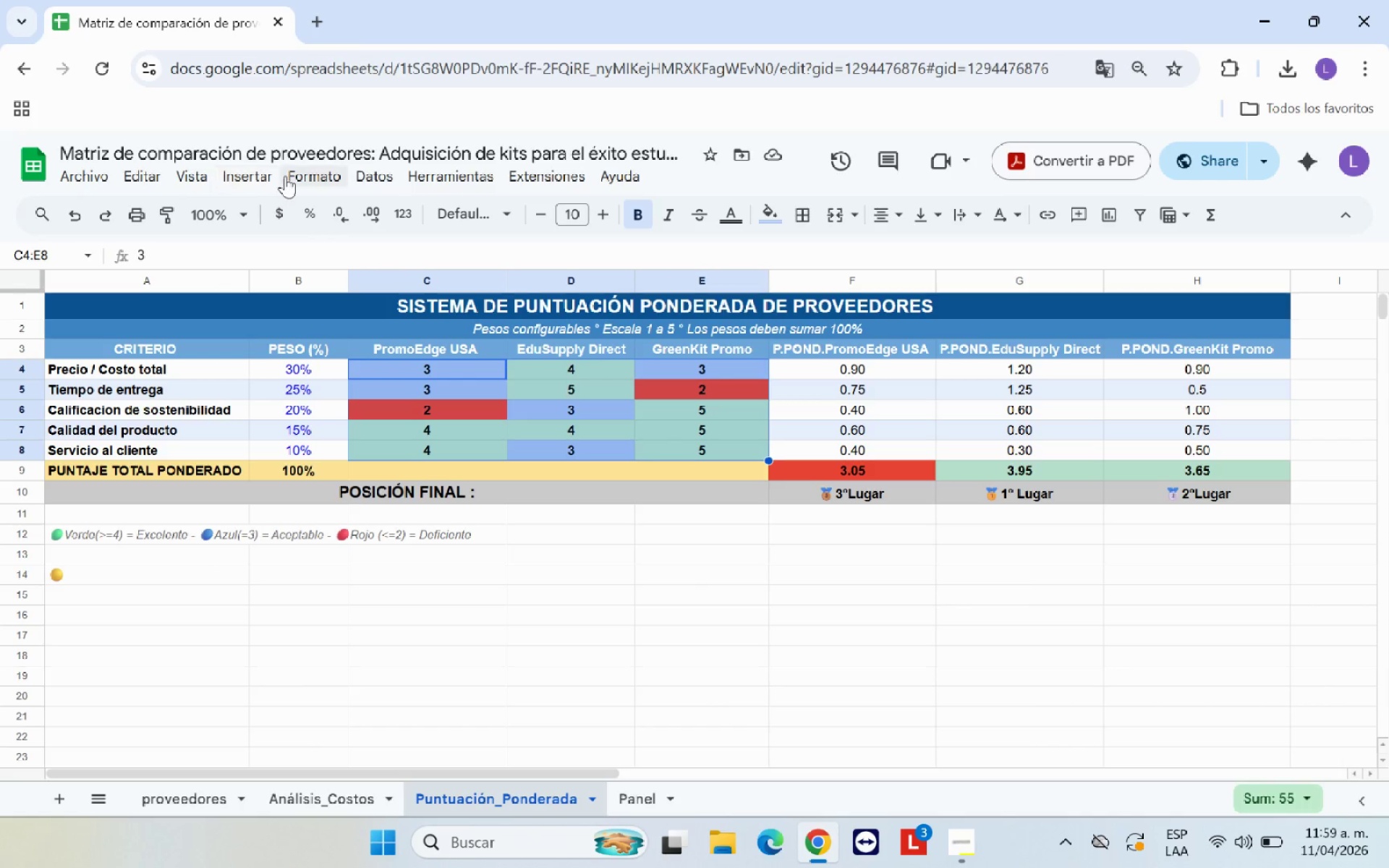 
left_click([294, 176])
 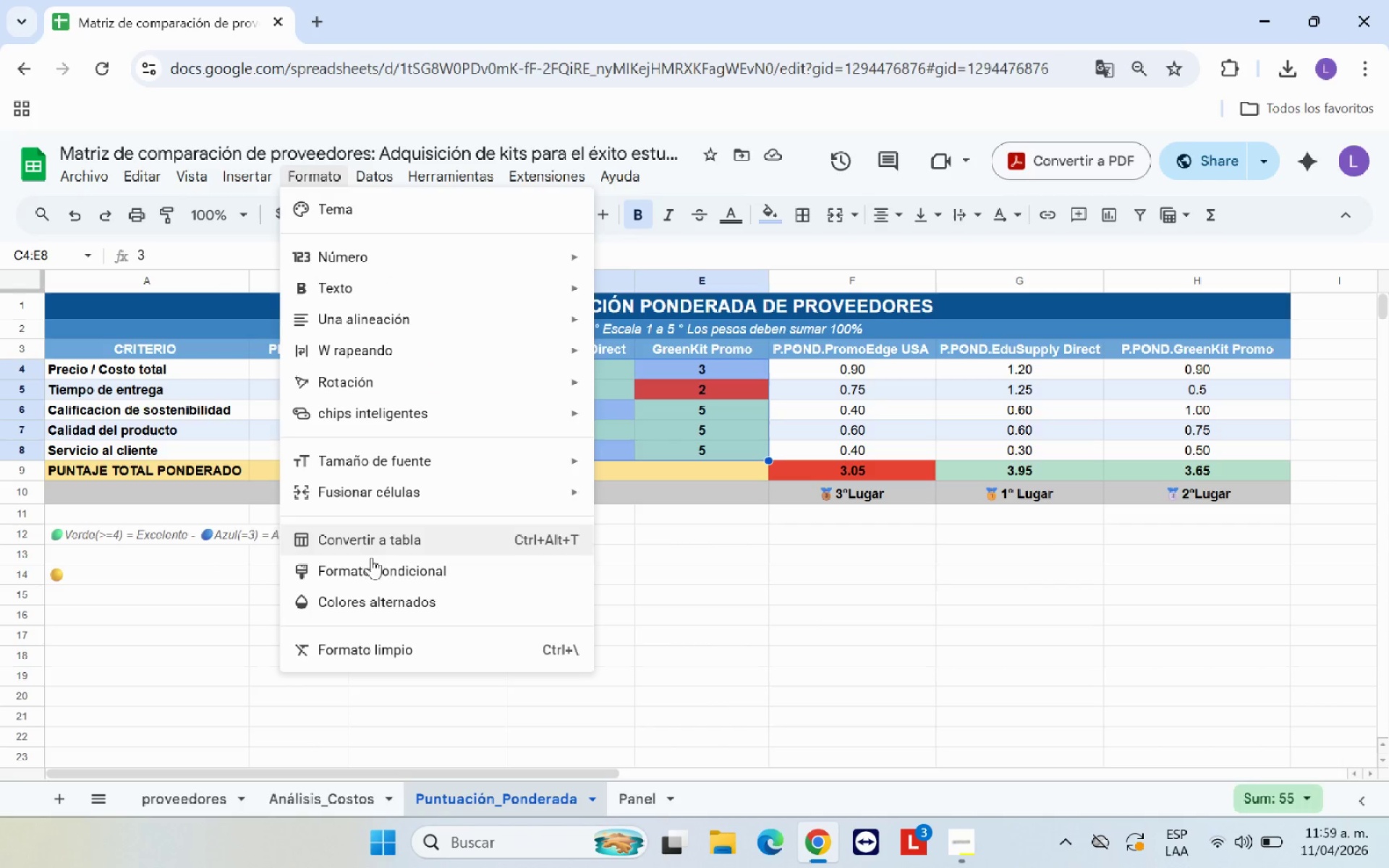 
left_click([381, 563])
 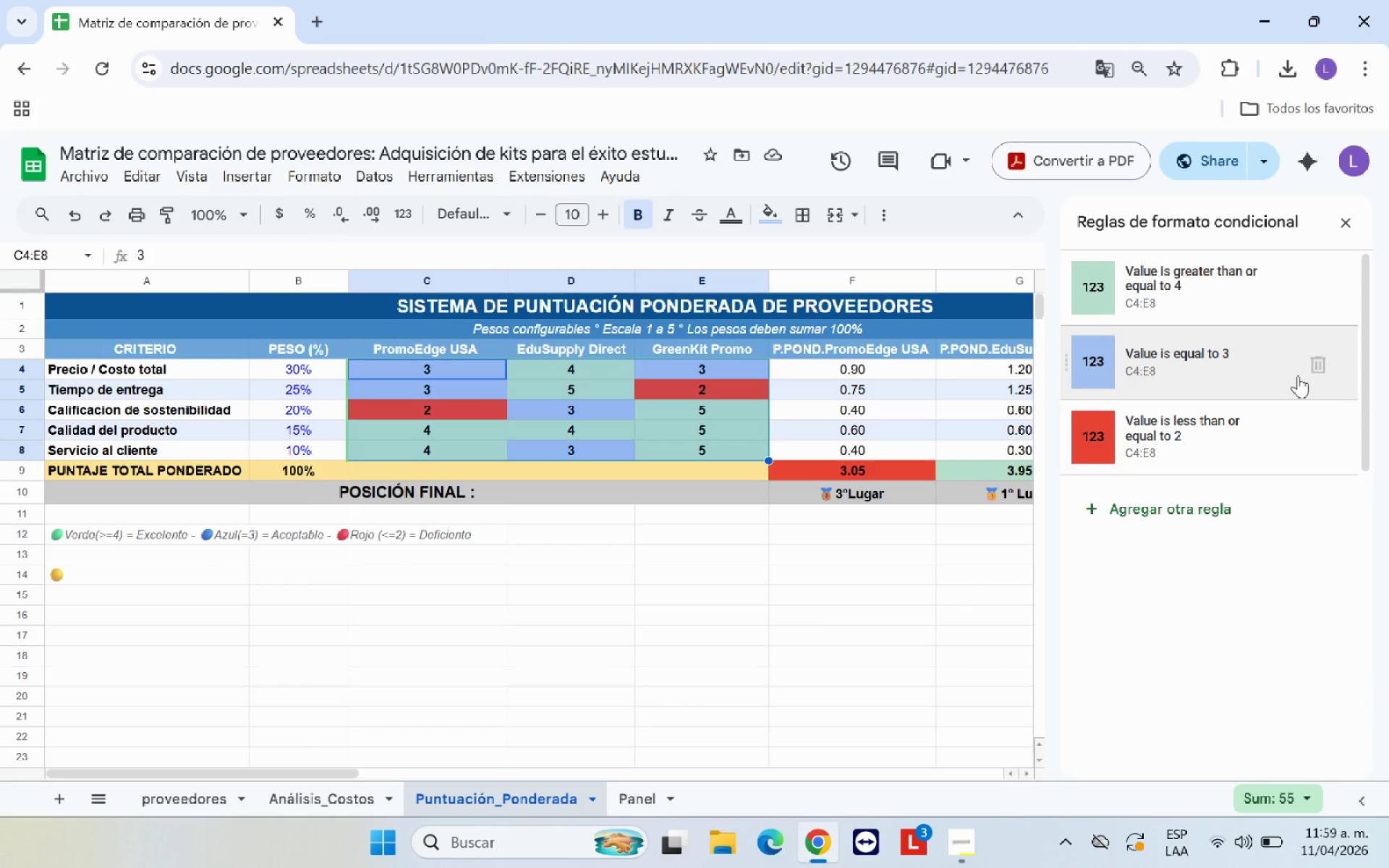 
left_click([1283, 363])
 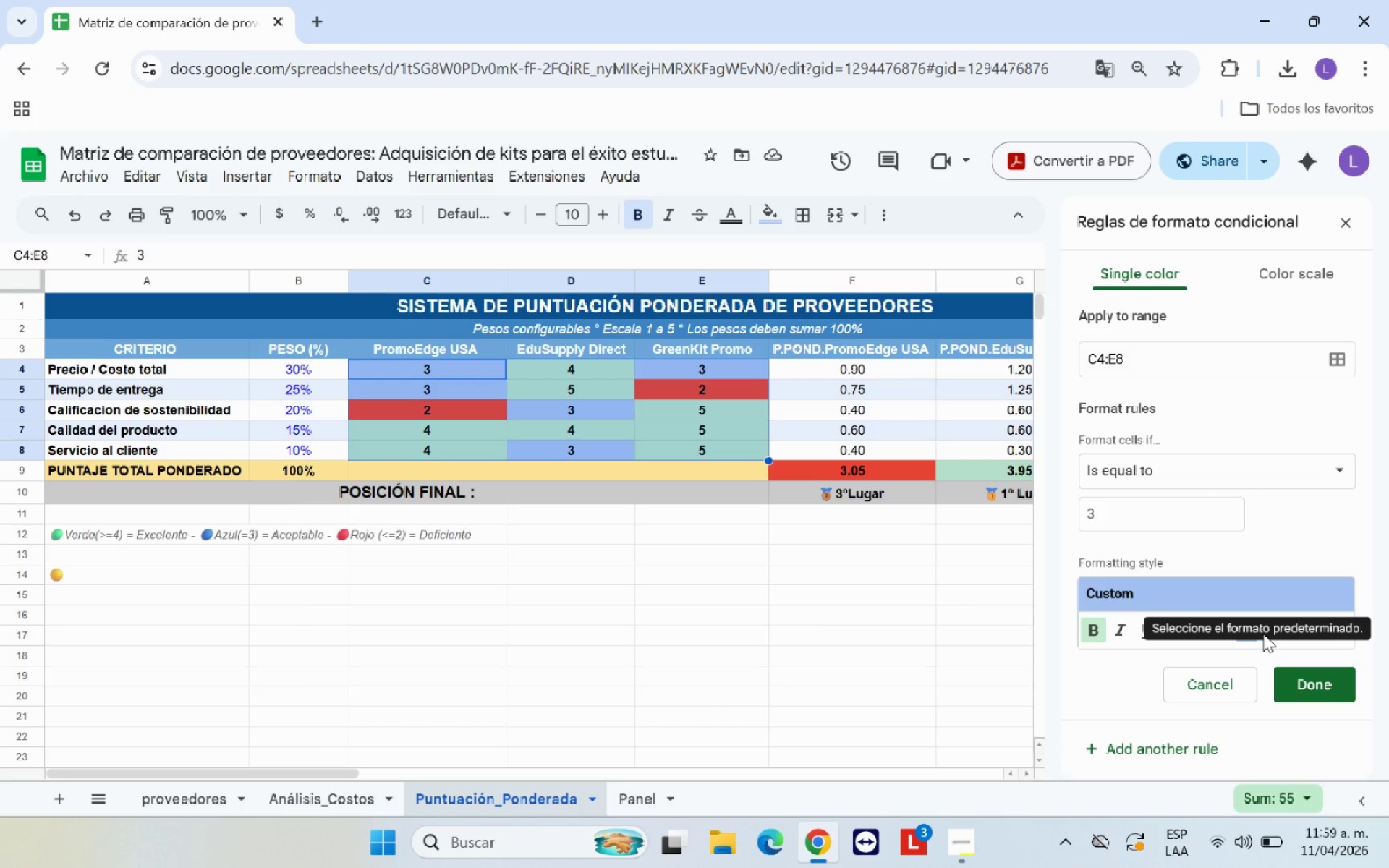 
left_click([1263, 637])
 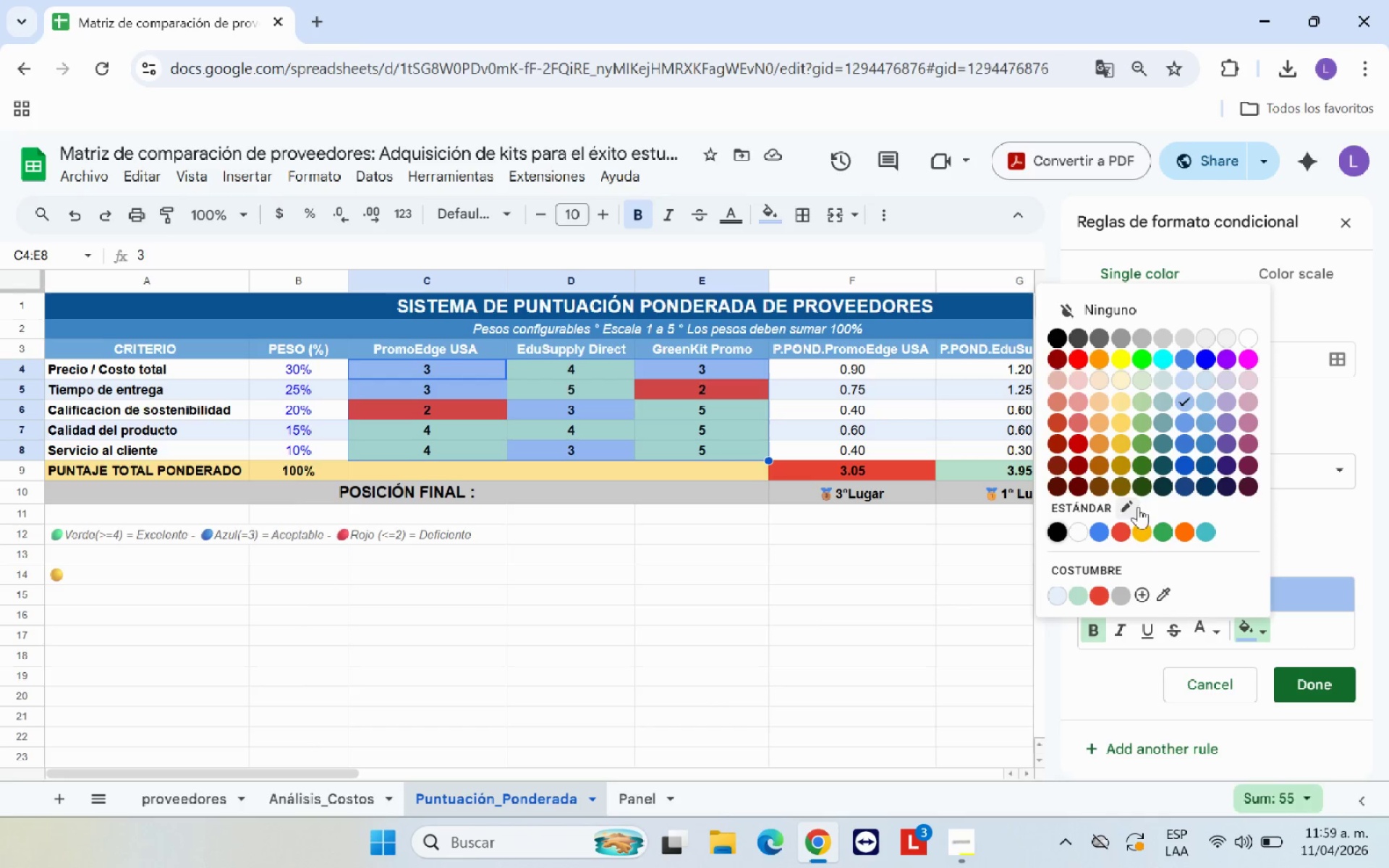 
mouse_move([1126, 413])
 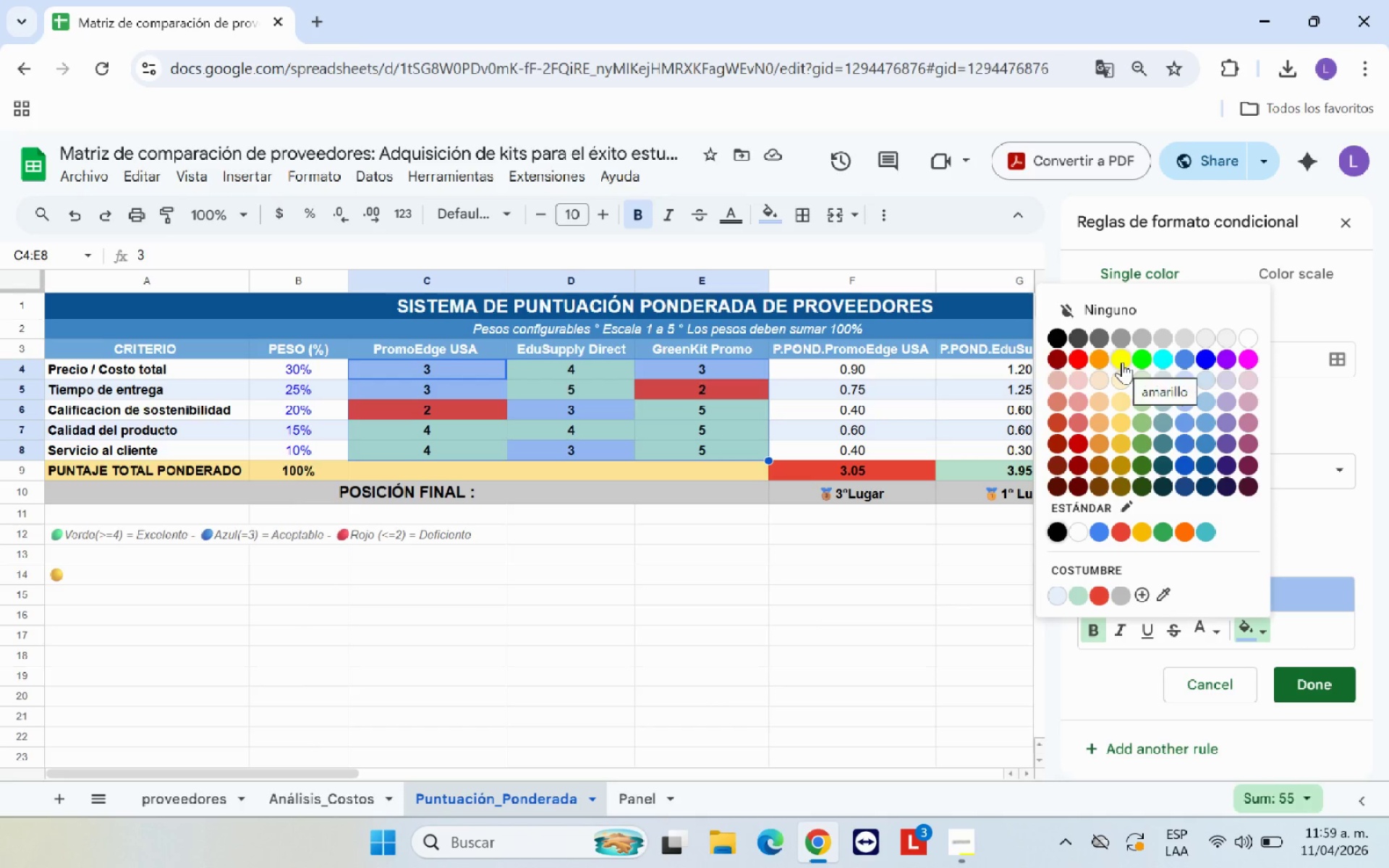 
left_click([1122, 362])
 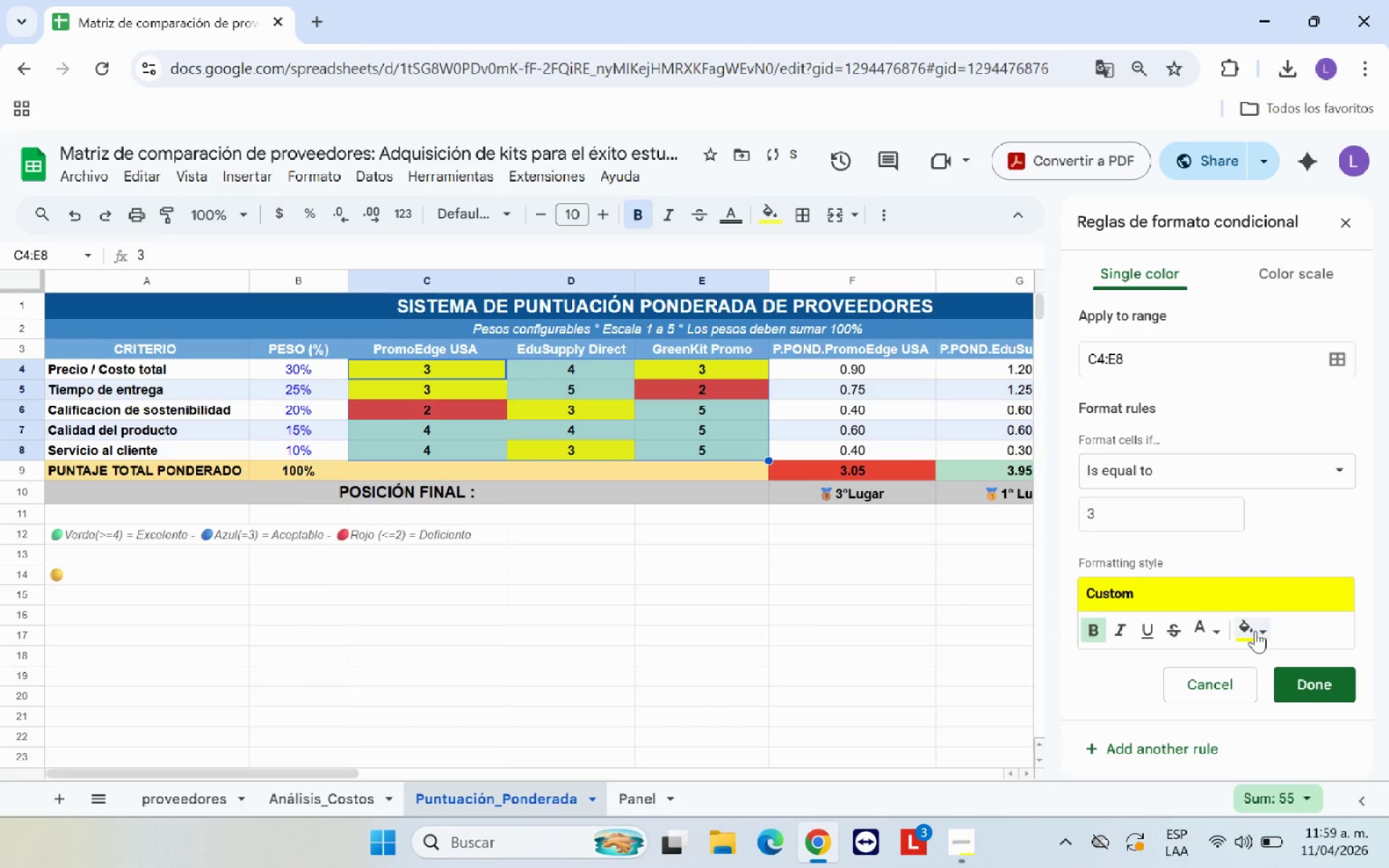 
left_click([1249, 624])
 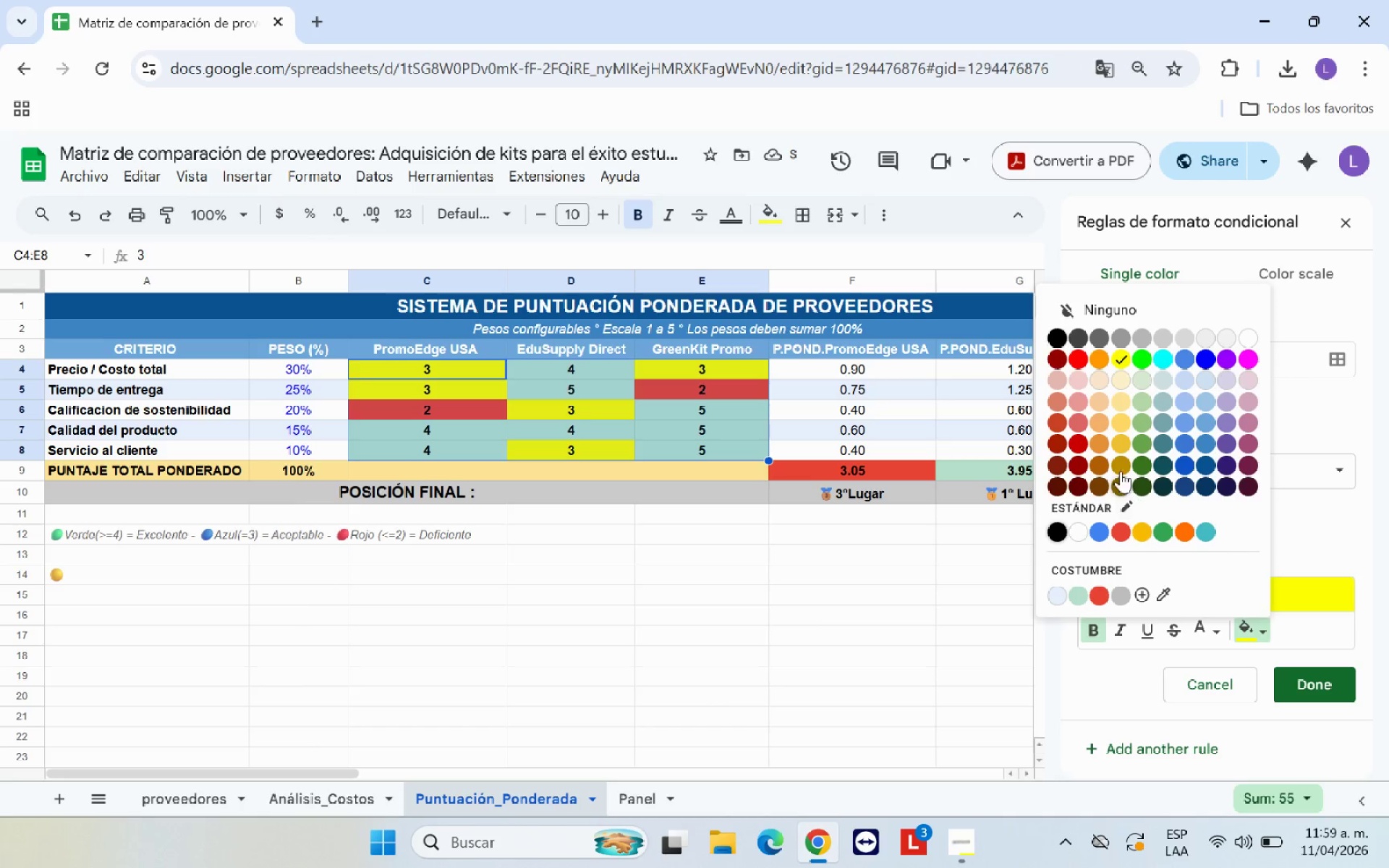 
left_click([1123, 426])
 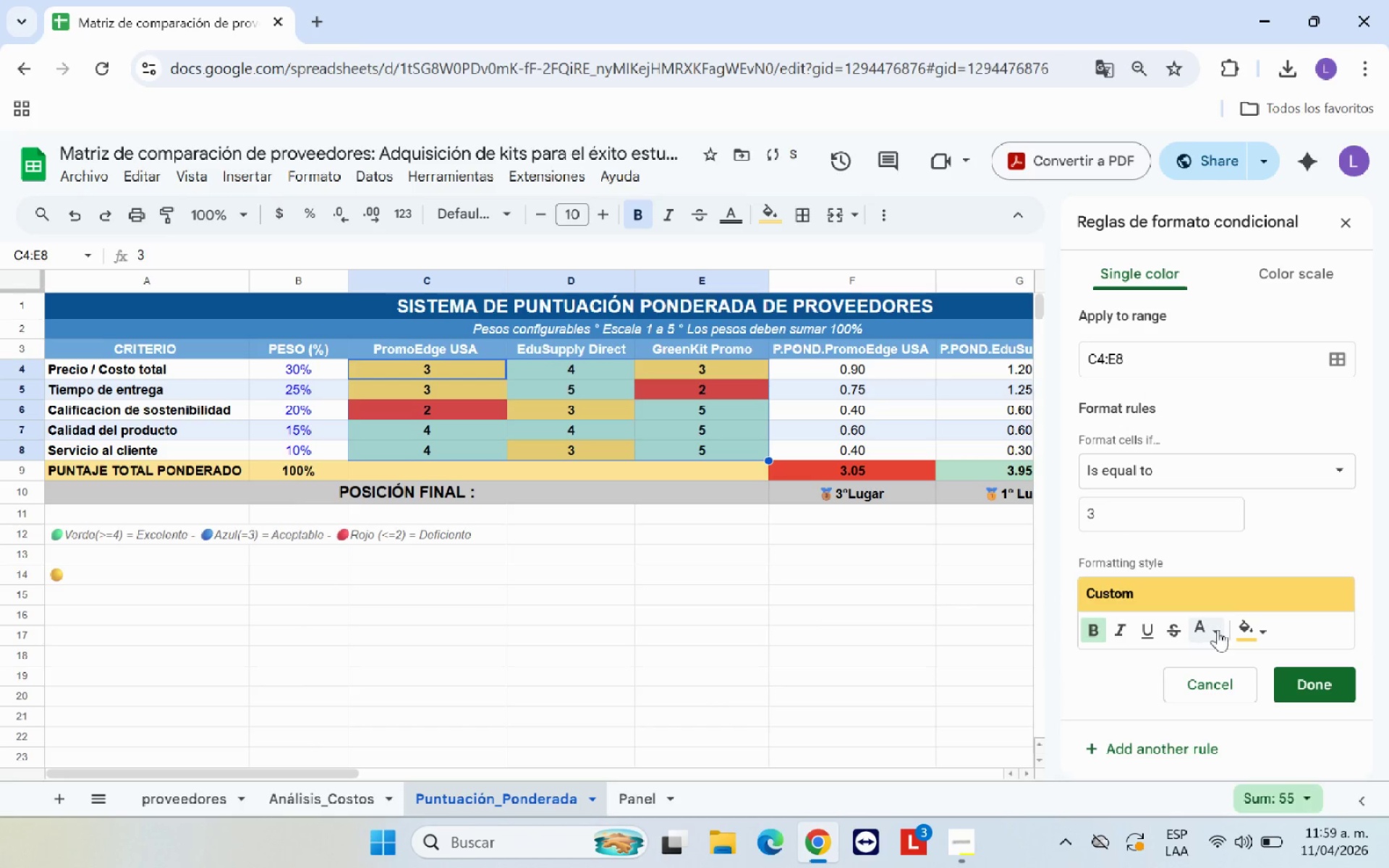 
left_click([1243, 621])
 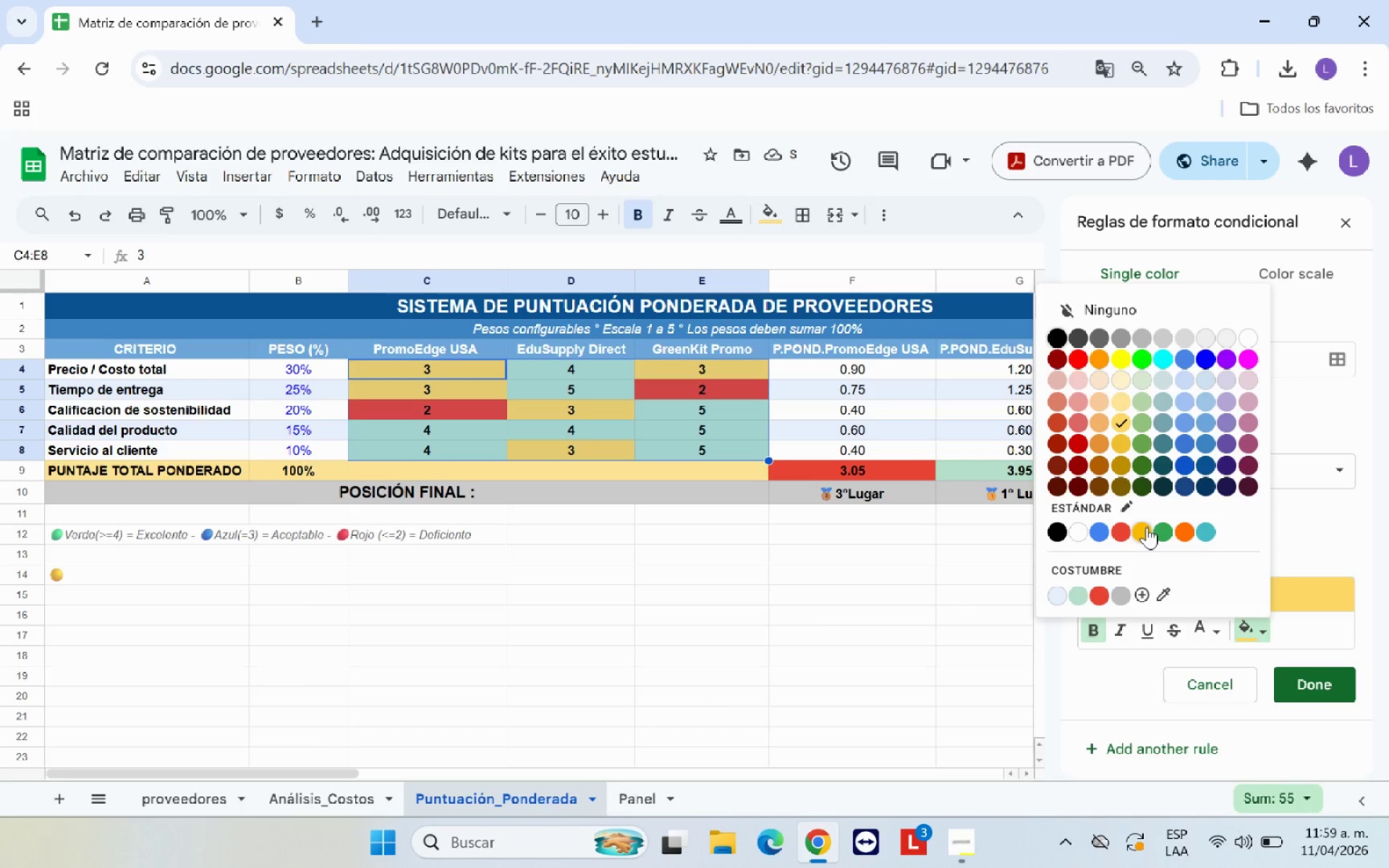 
left_click([1147, 527])
 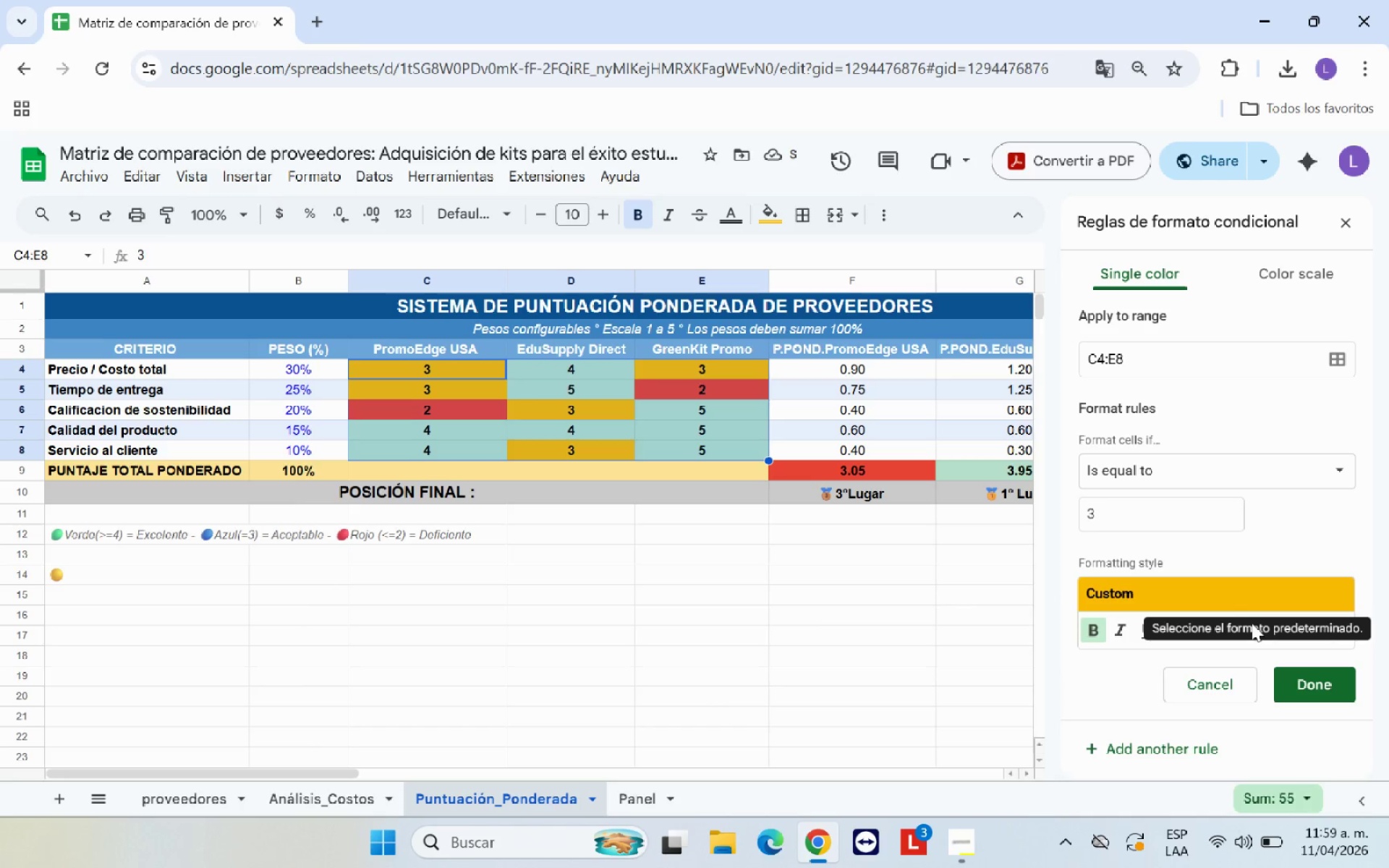 
left_click([1260, 630])
 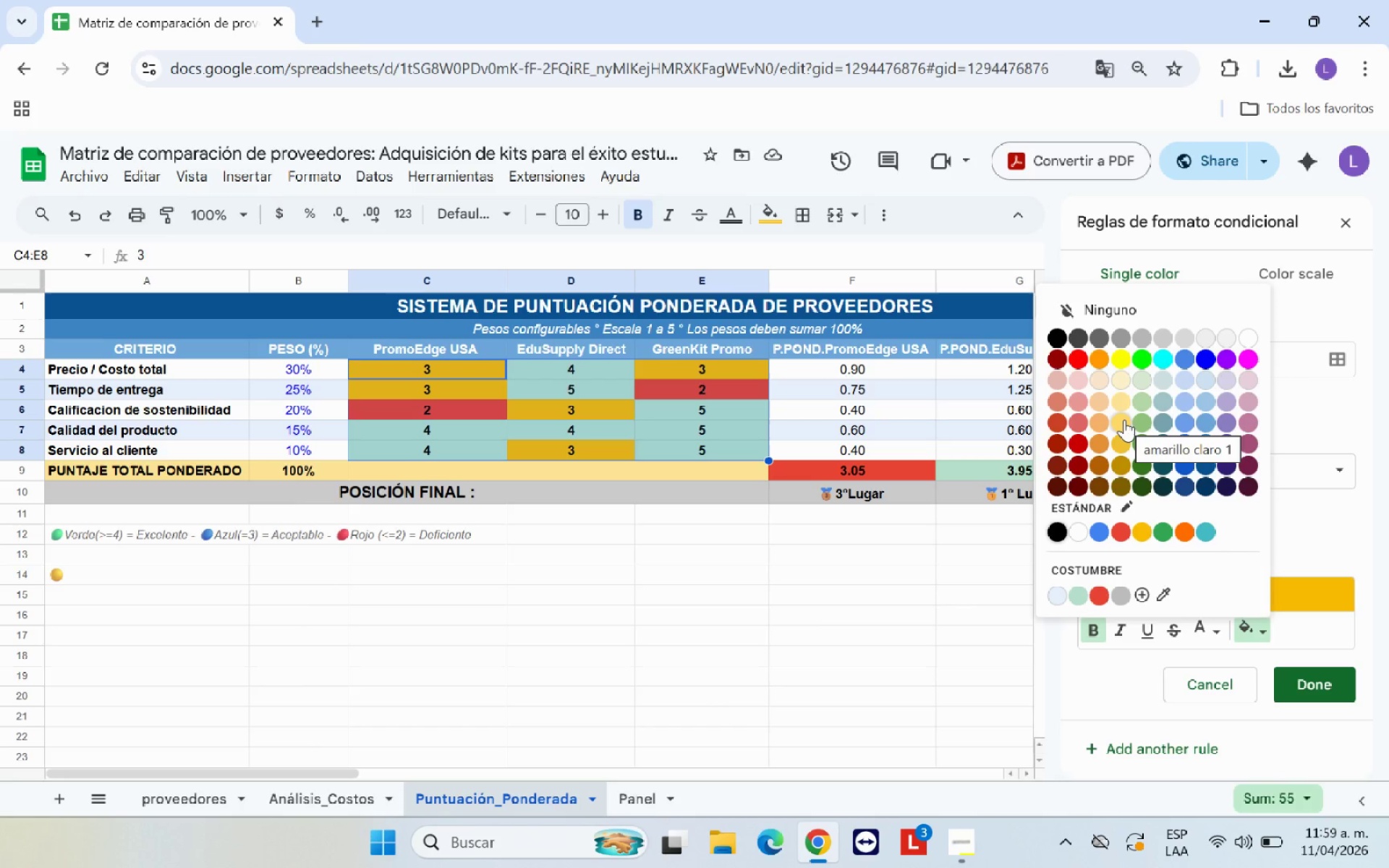 
left_click([1124, 420])
 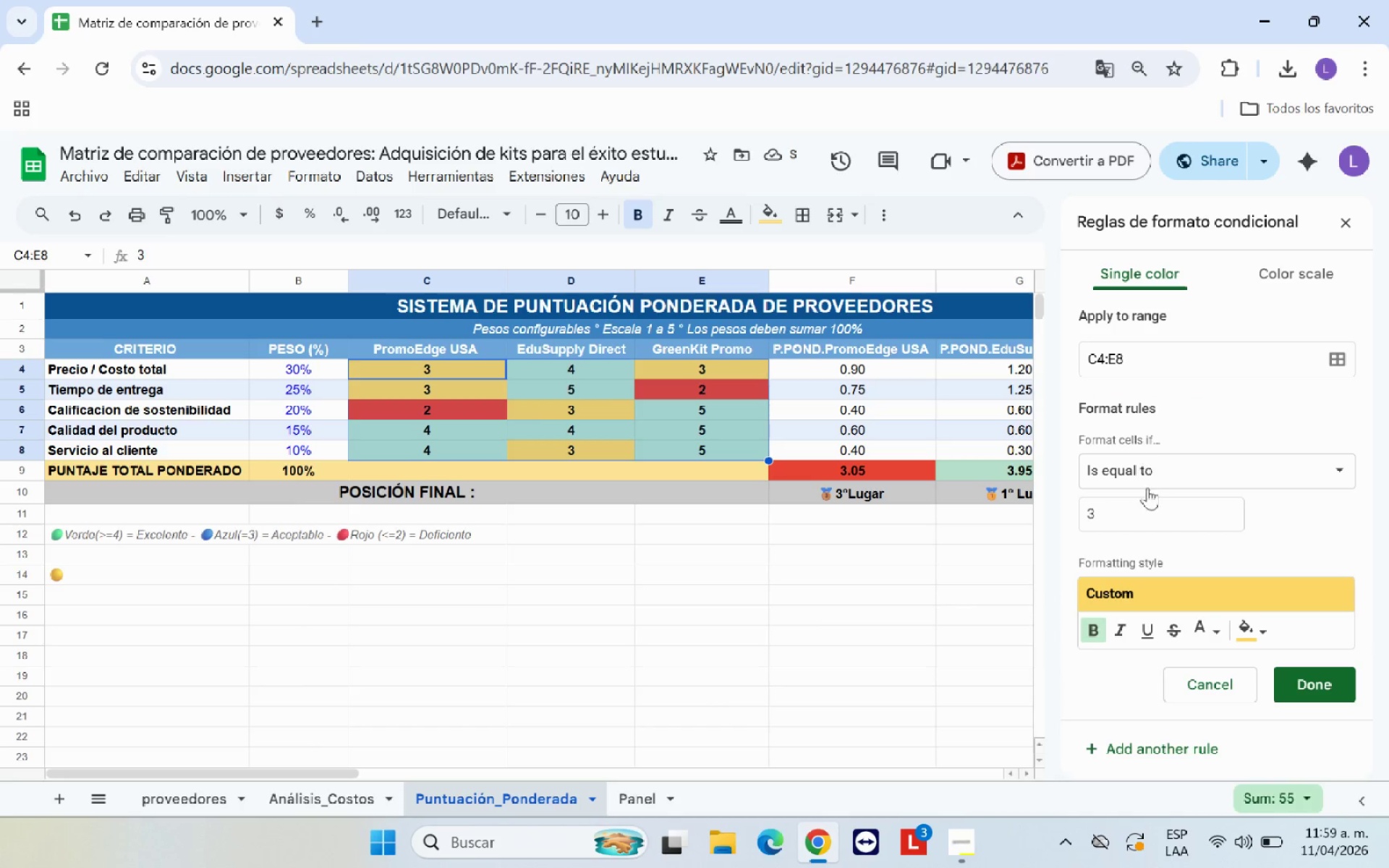 
left_click([1264, 629])
 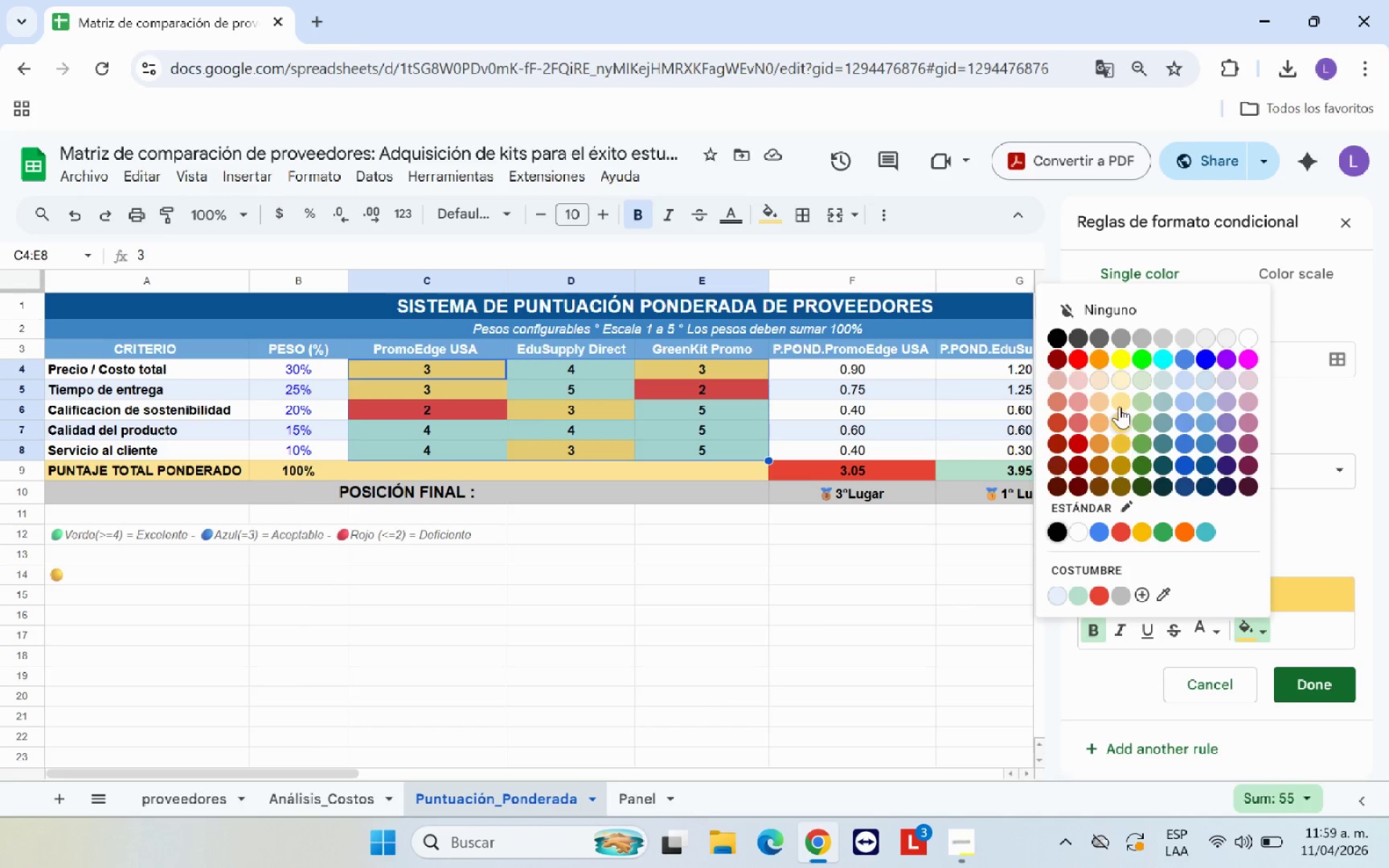 
left_click([1118, 404])
 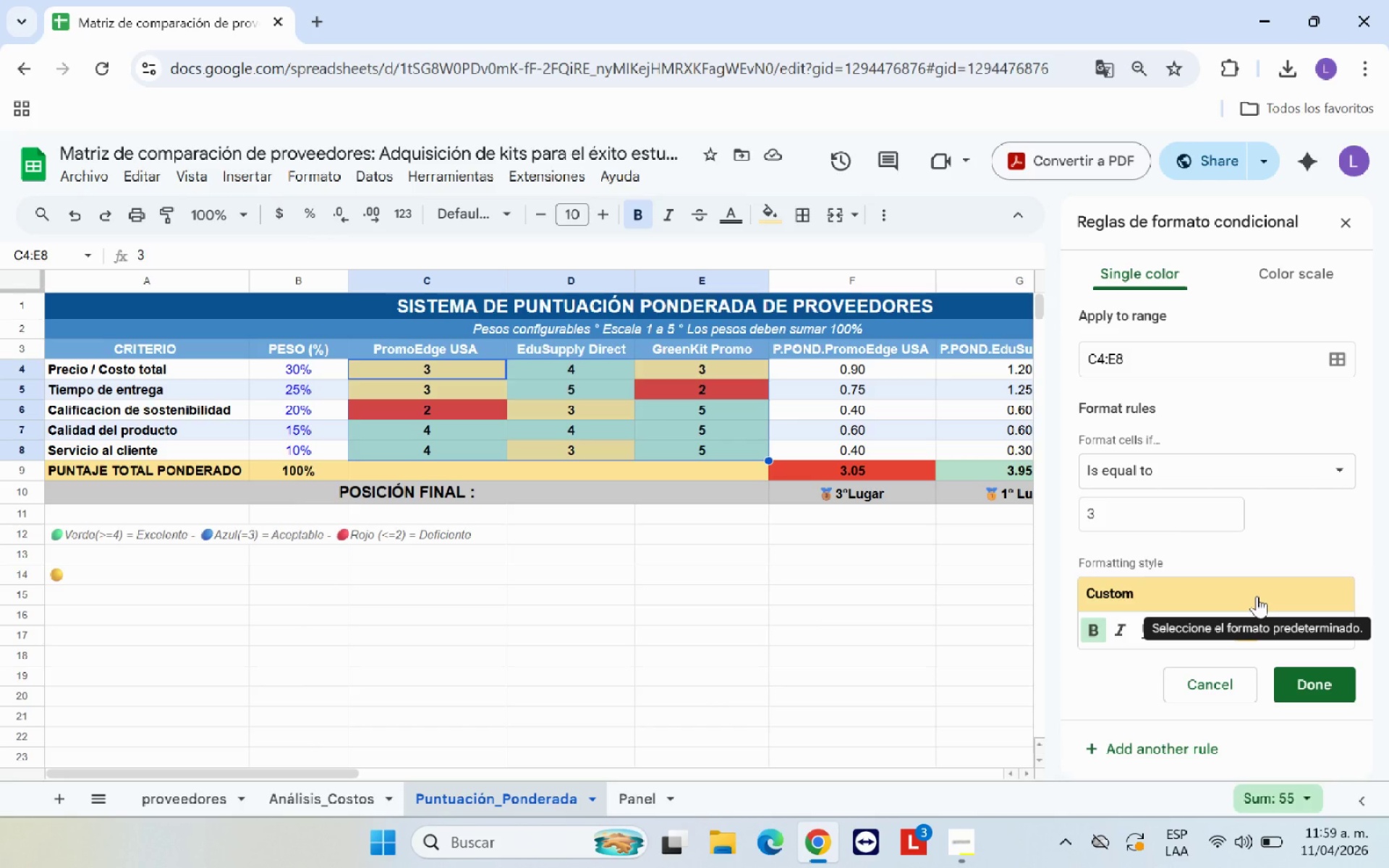 
wait(17.17)
 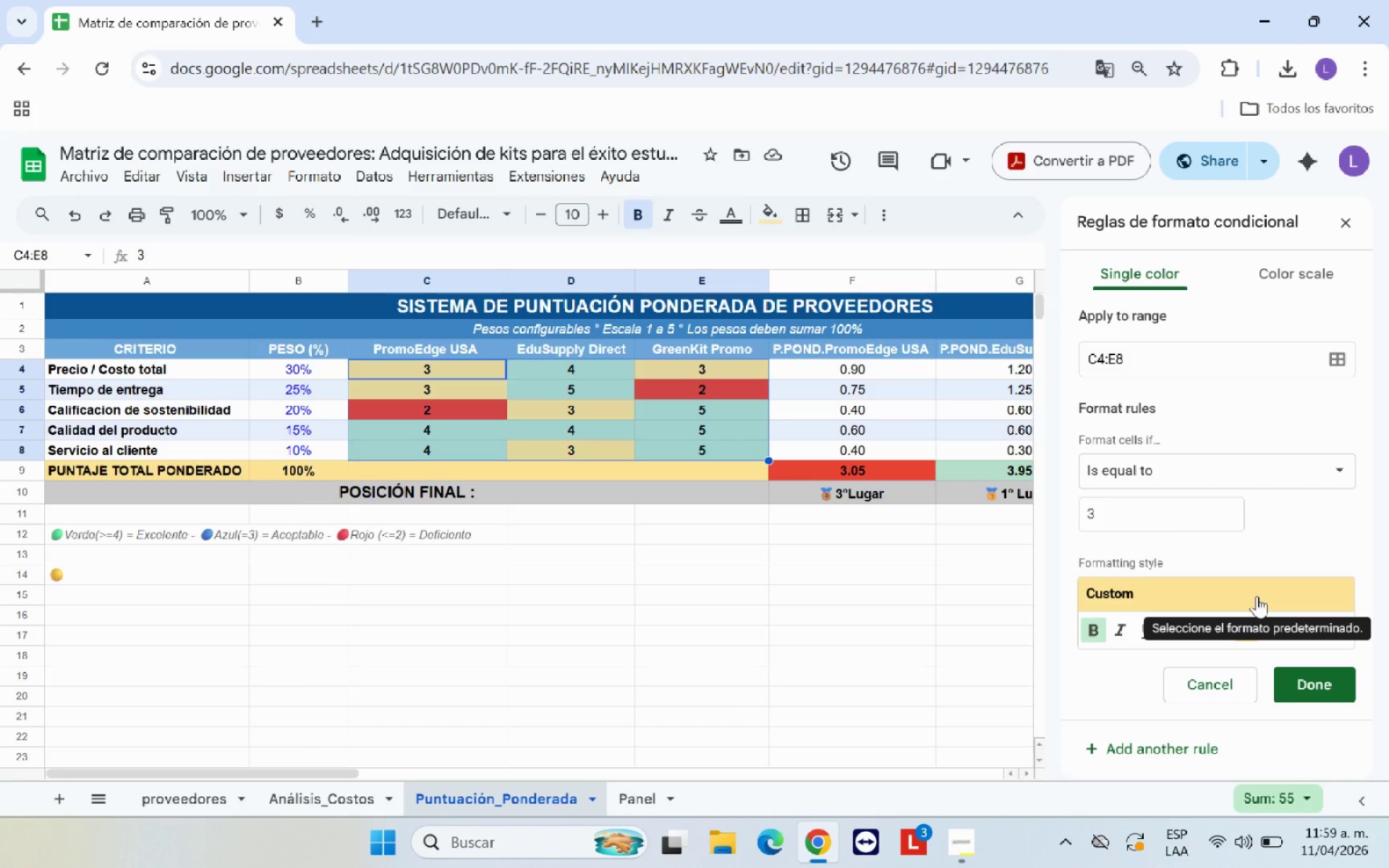 
left_click([1325, 690])
 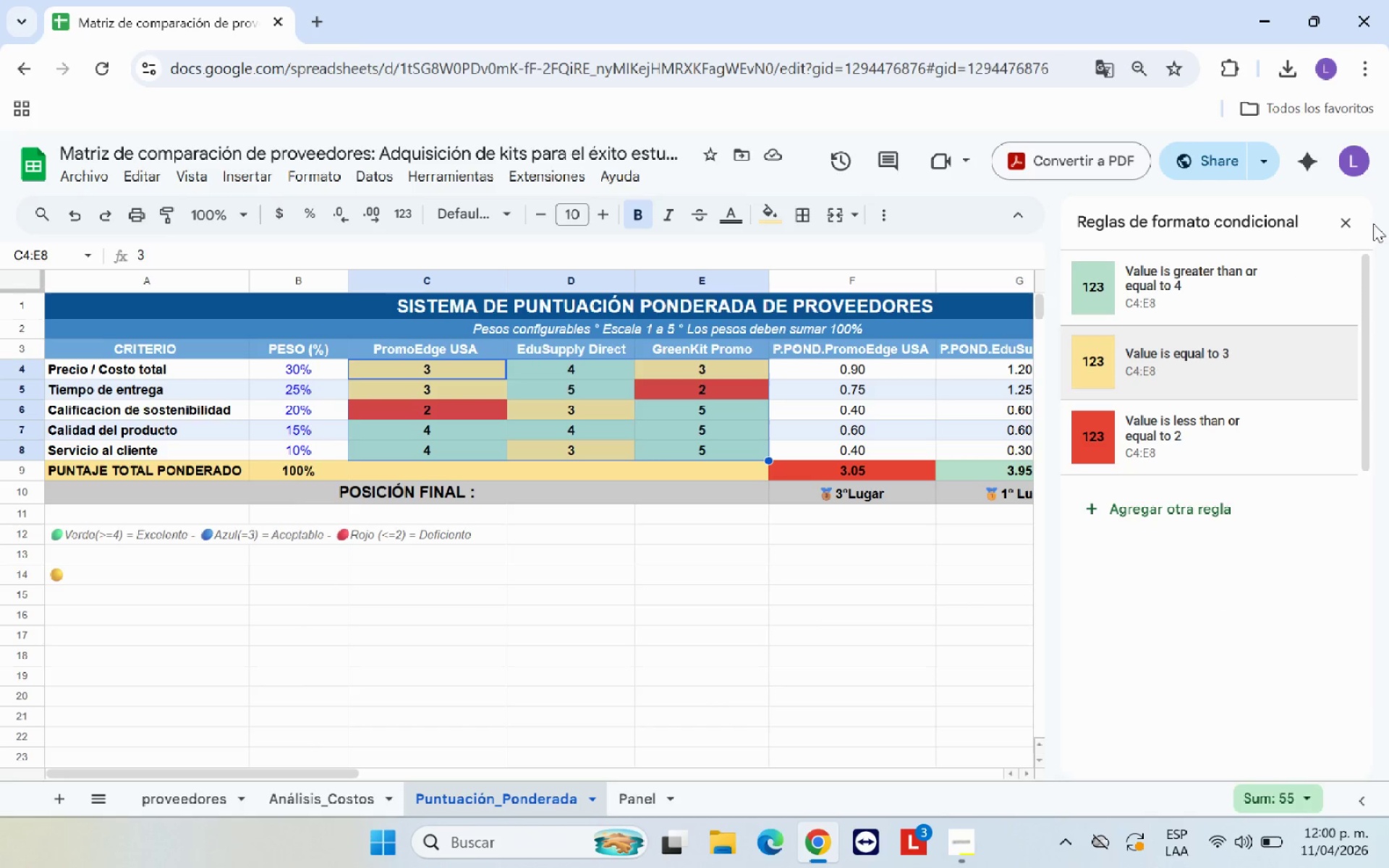 
left_click([1351, 220])
 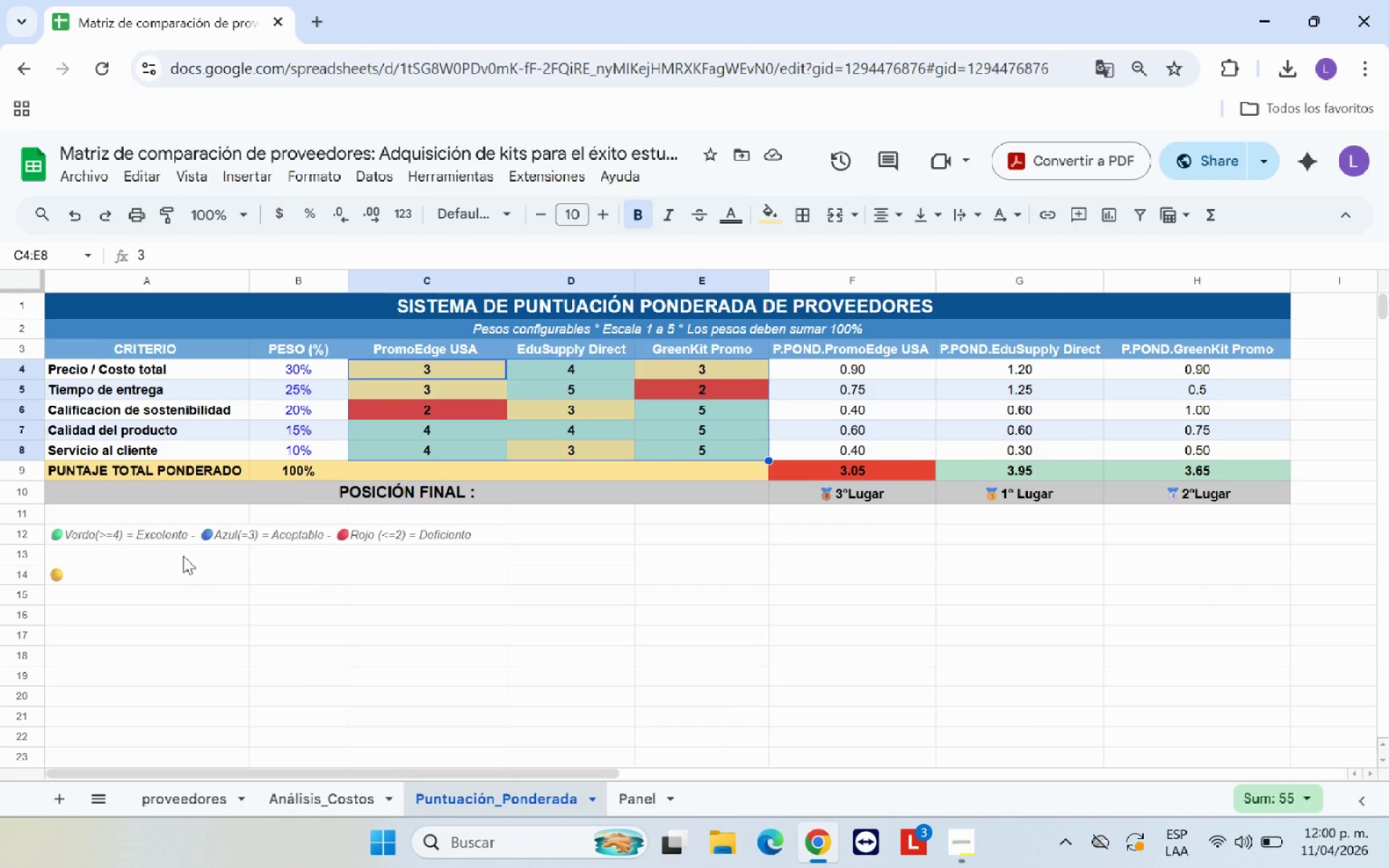 
left_click([199, 531])
 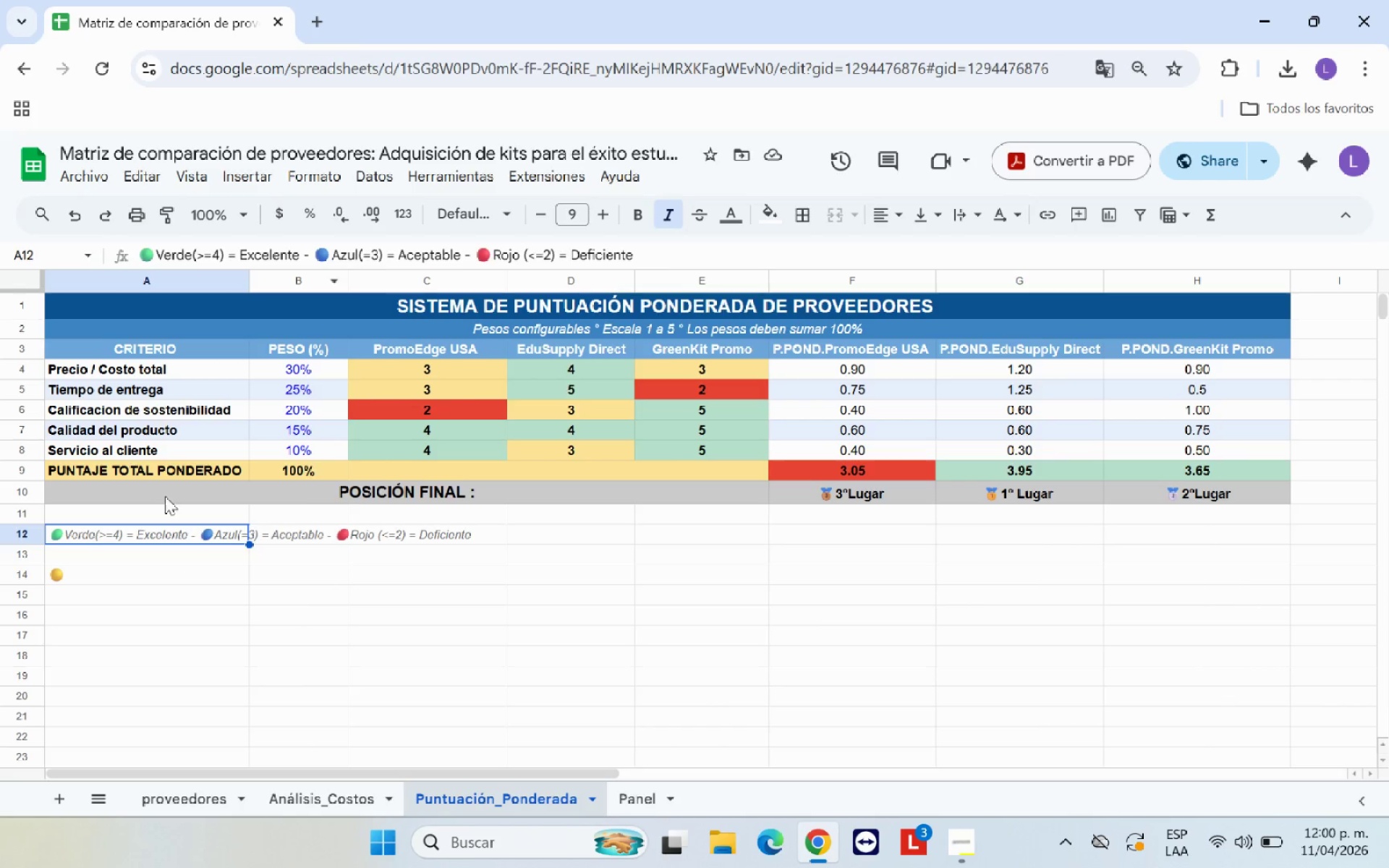 
left_click([129, 576])
 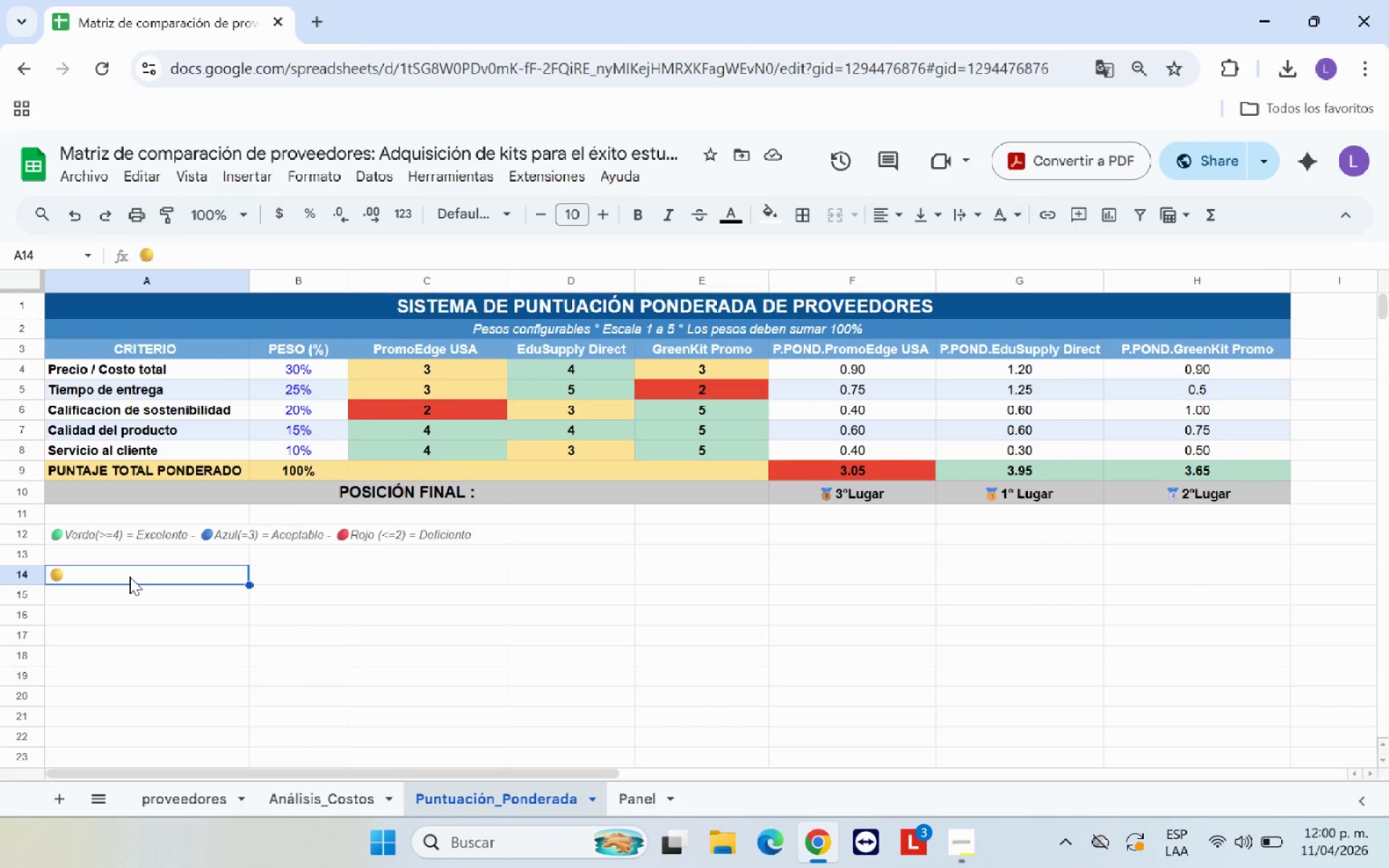 
key(Control+C)
 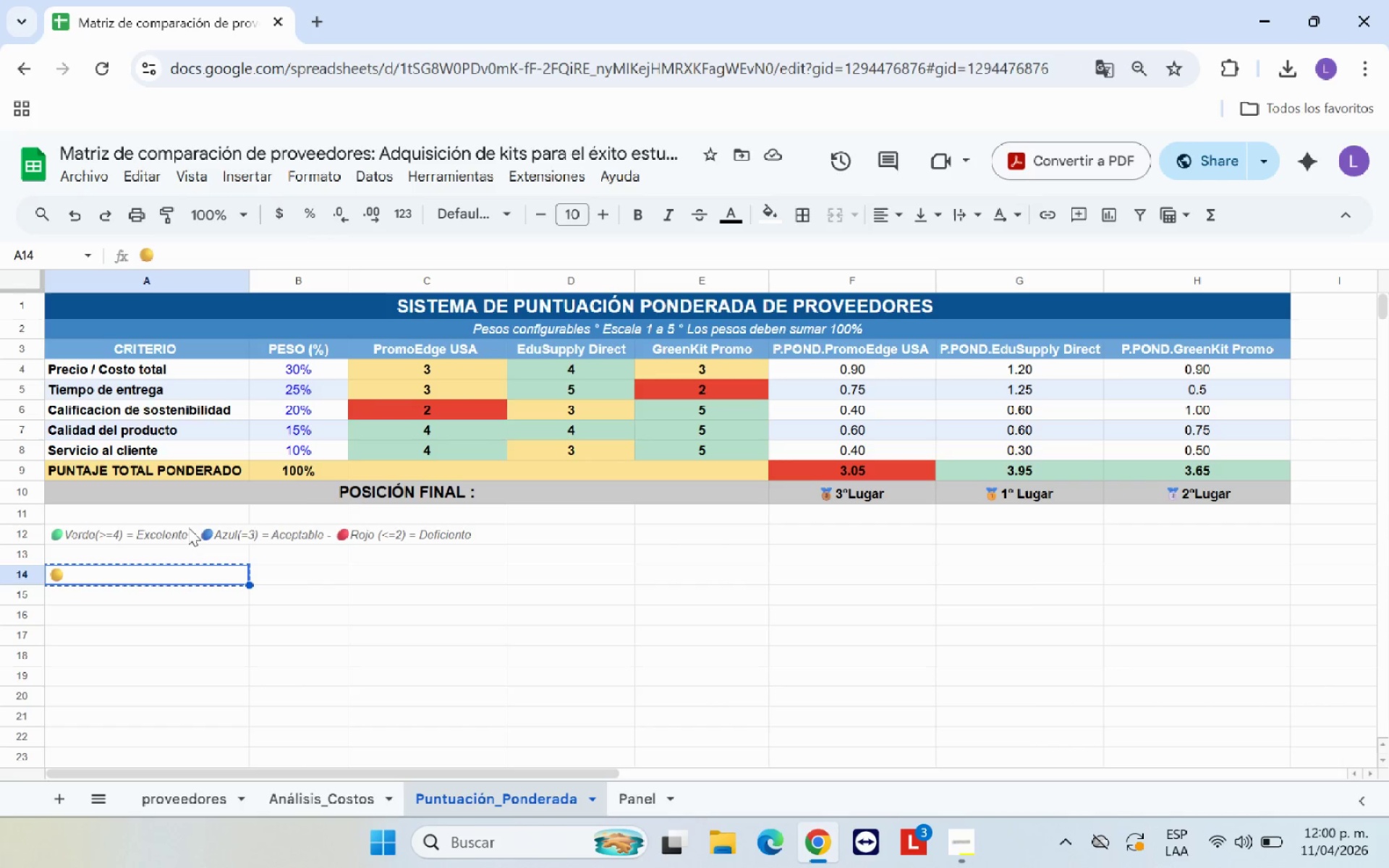 
left_click([182, 537])
 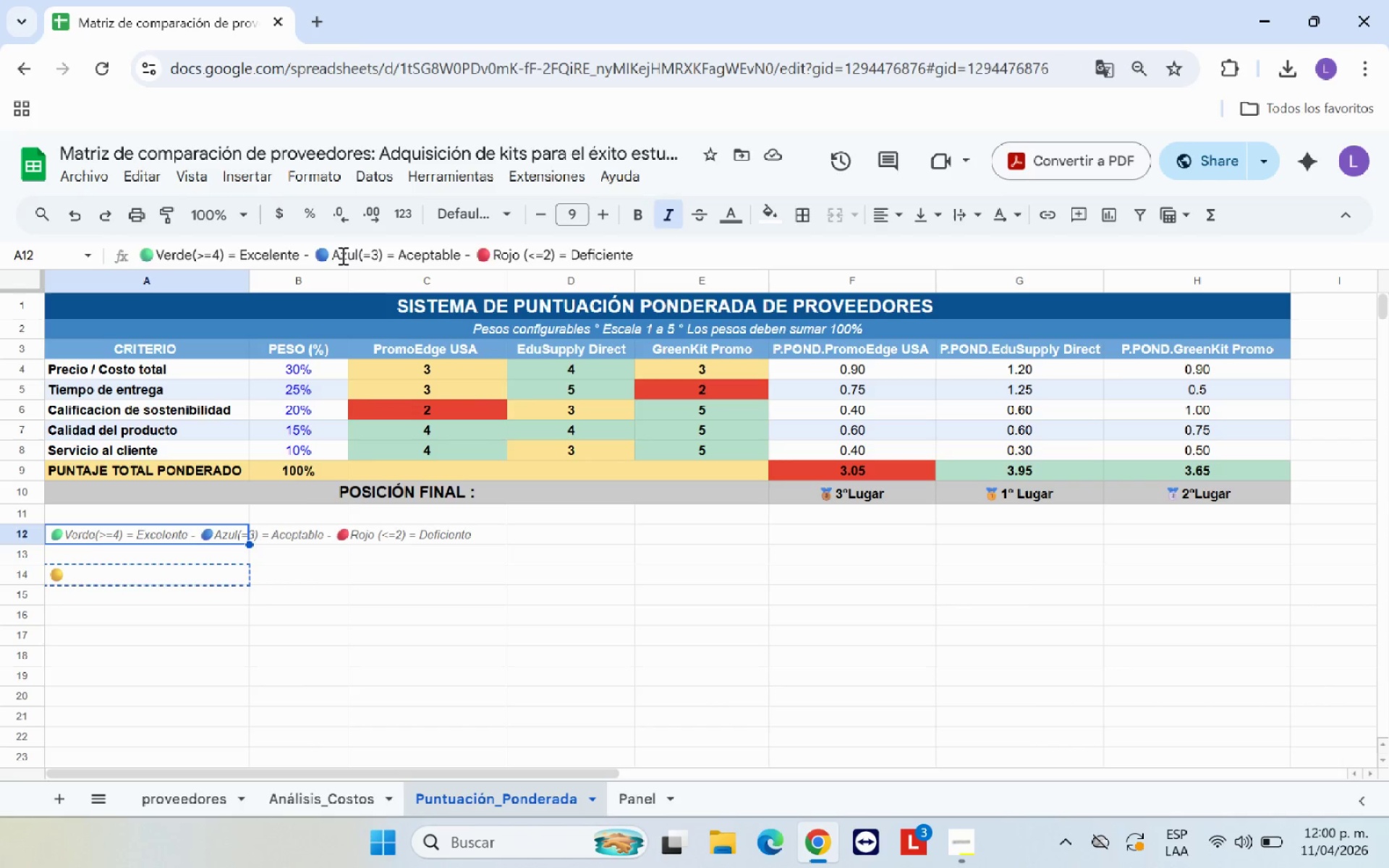 
left_click_drag(start_coordinate=[329, 252], to_coordinate=[318, 255])
 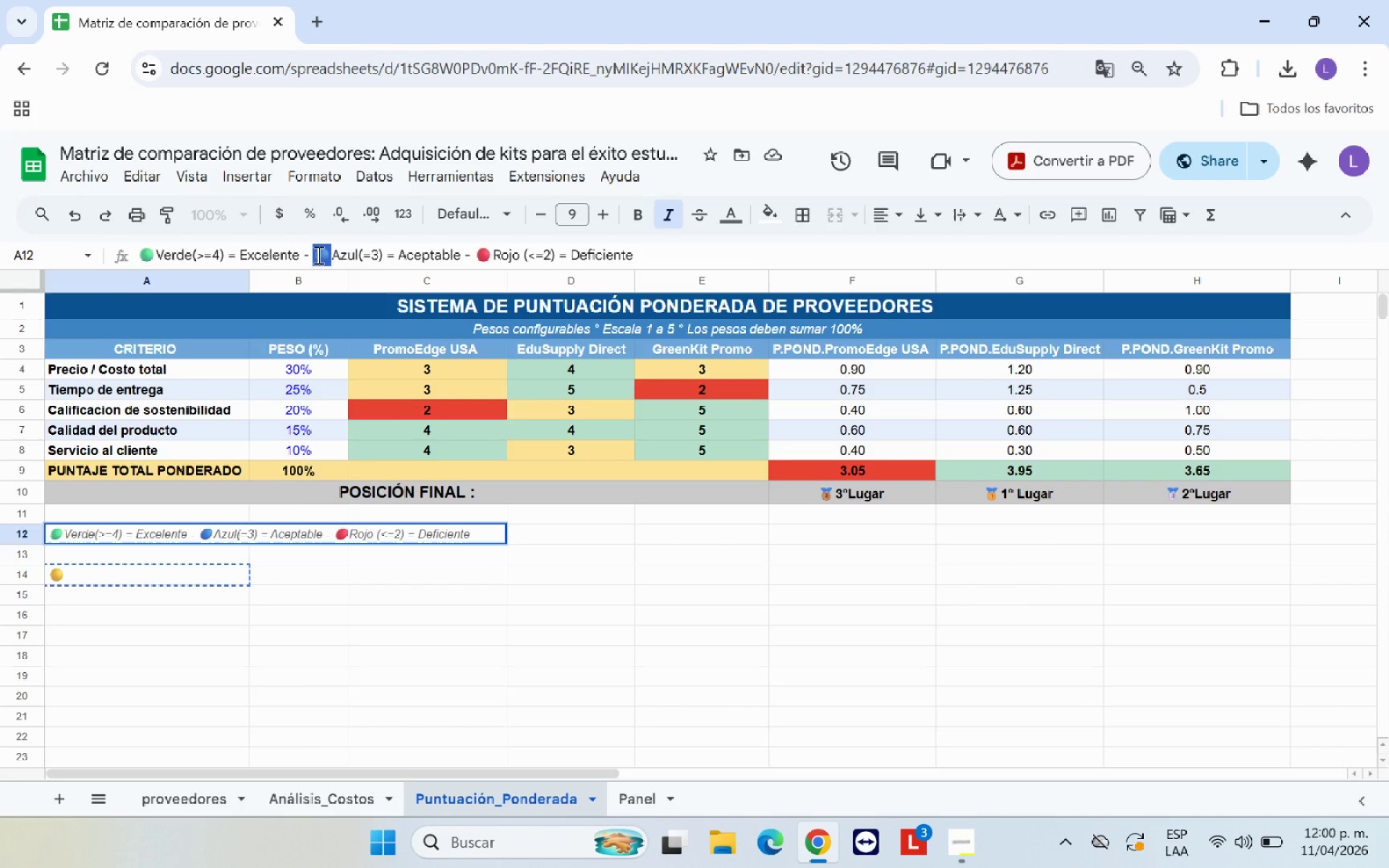 
key(Control+V)
 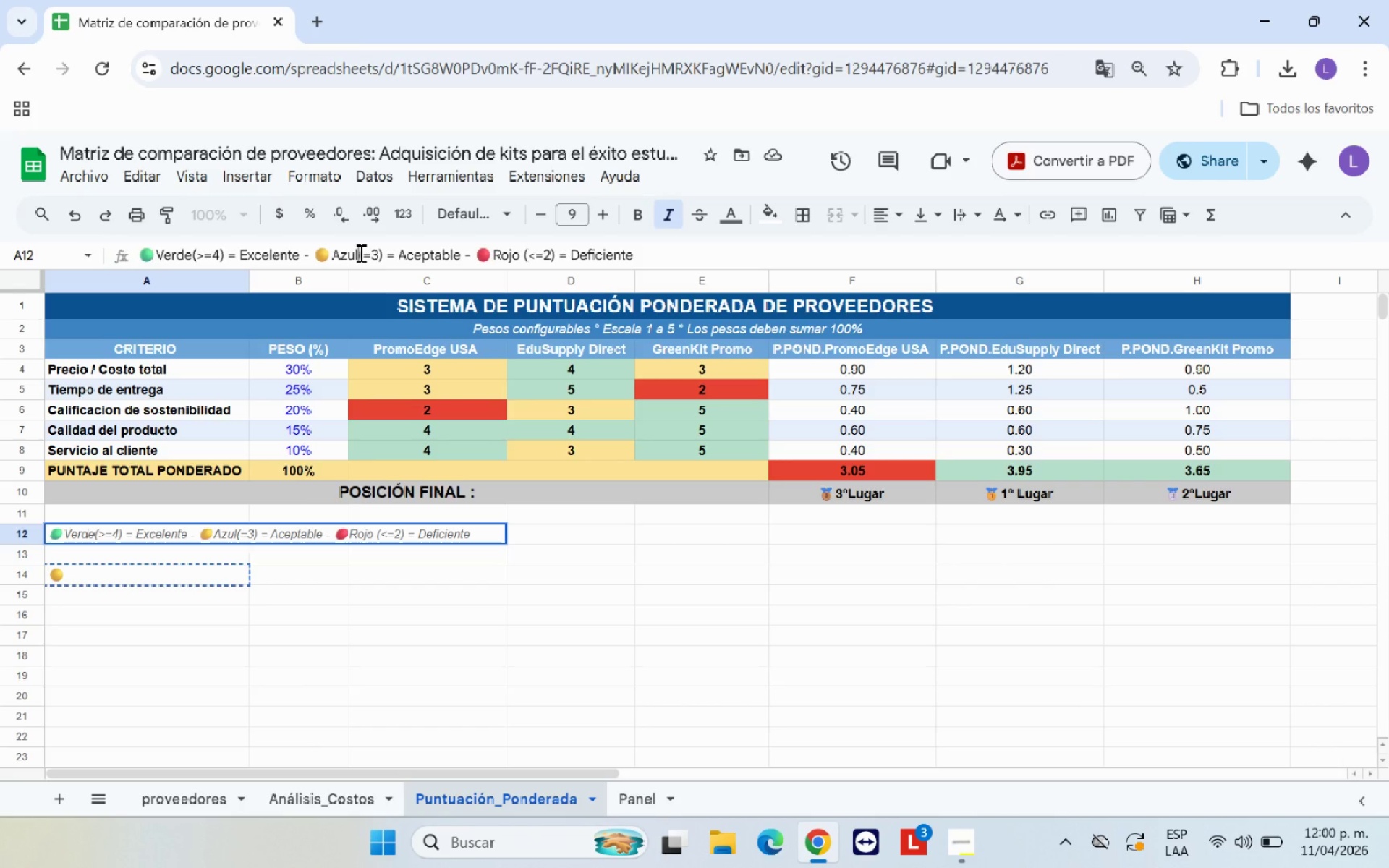 
key(Backspace)
key(Backspace)
key(Backspace)
type(marillo)
 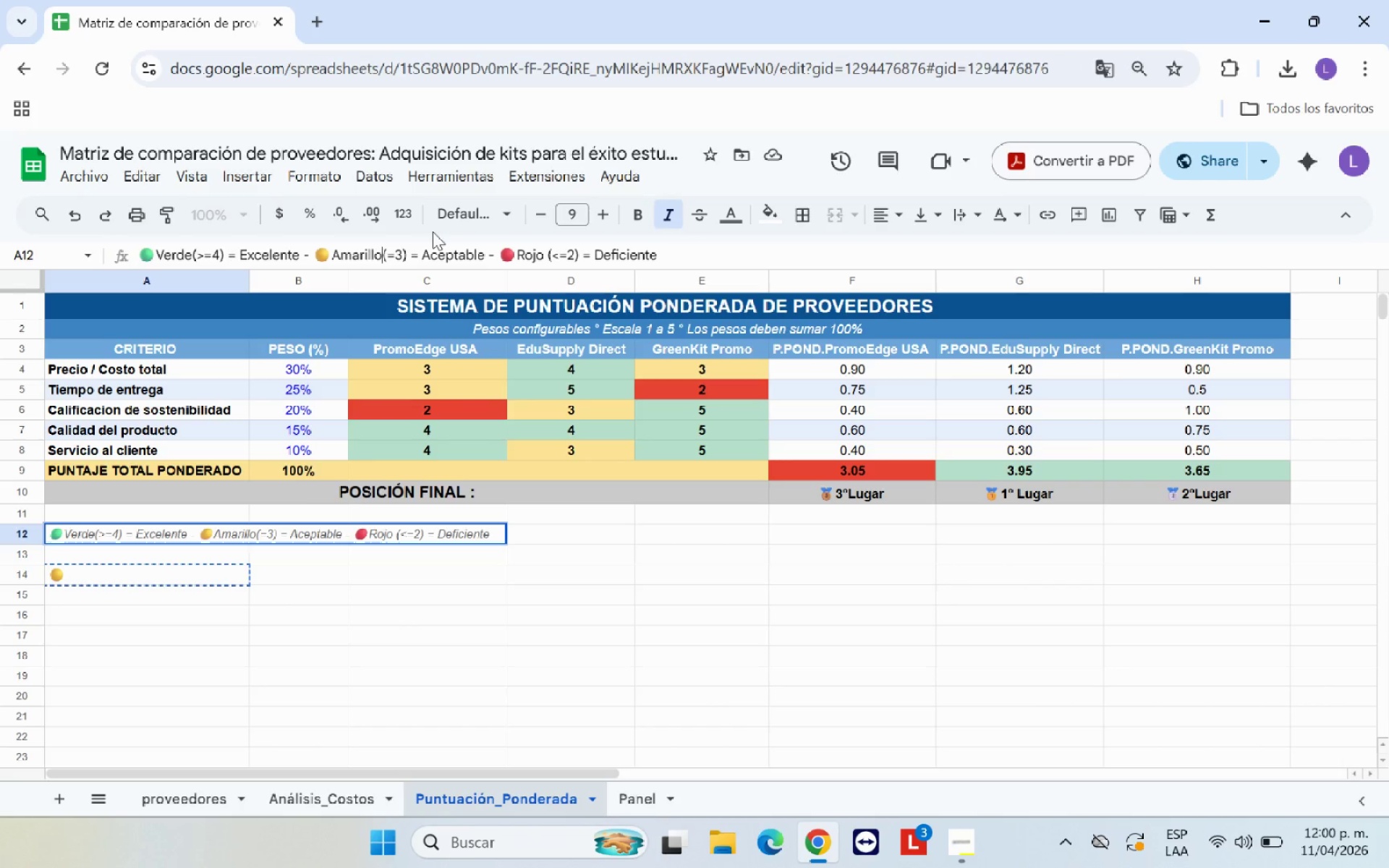 
key(Enter)
 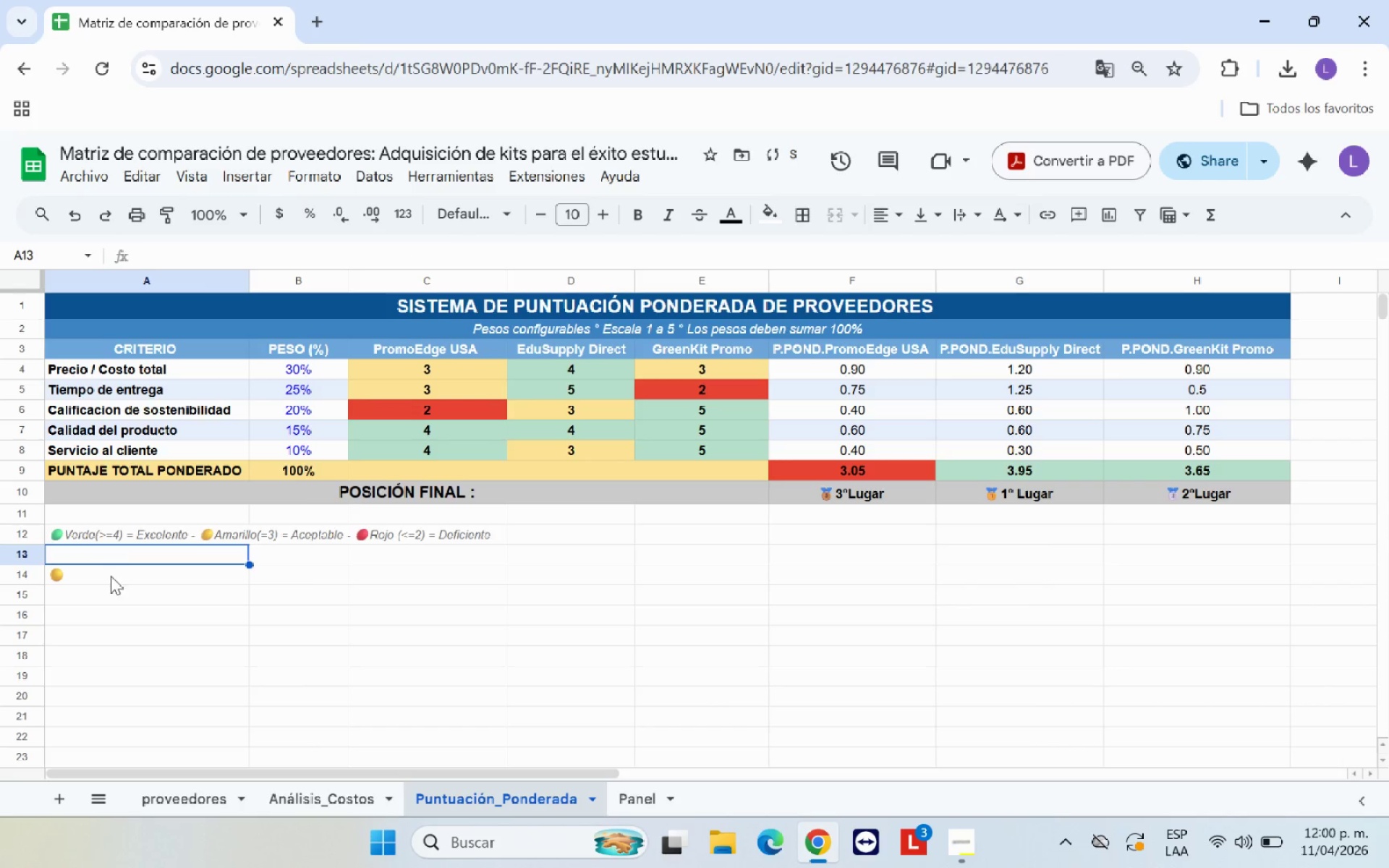 
left_click([114, 580])
 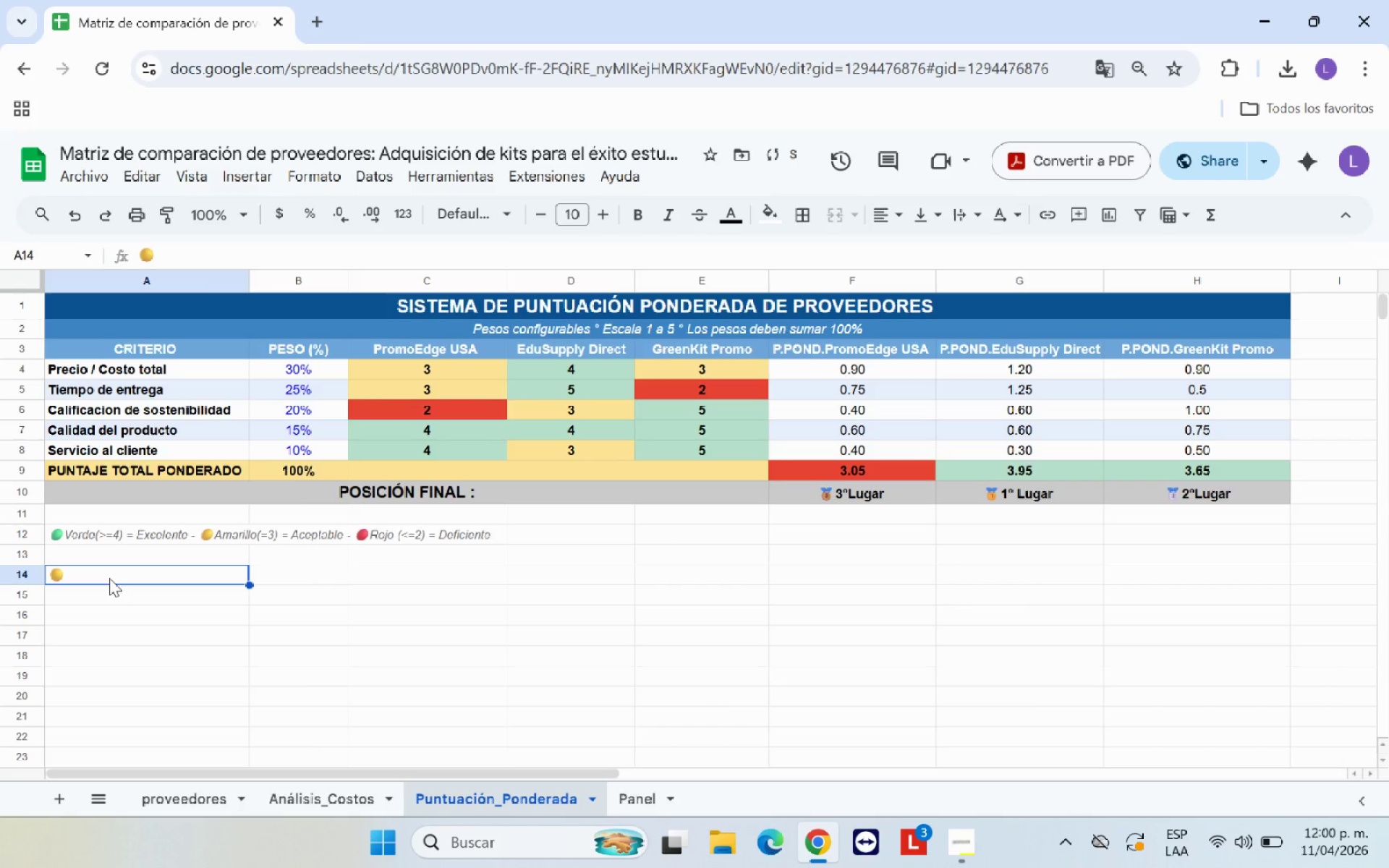 
key(Backspace)
 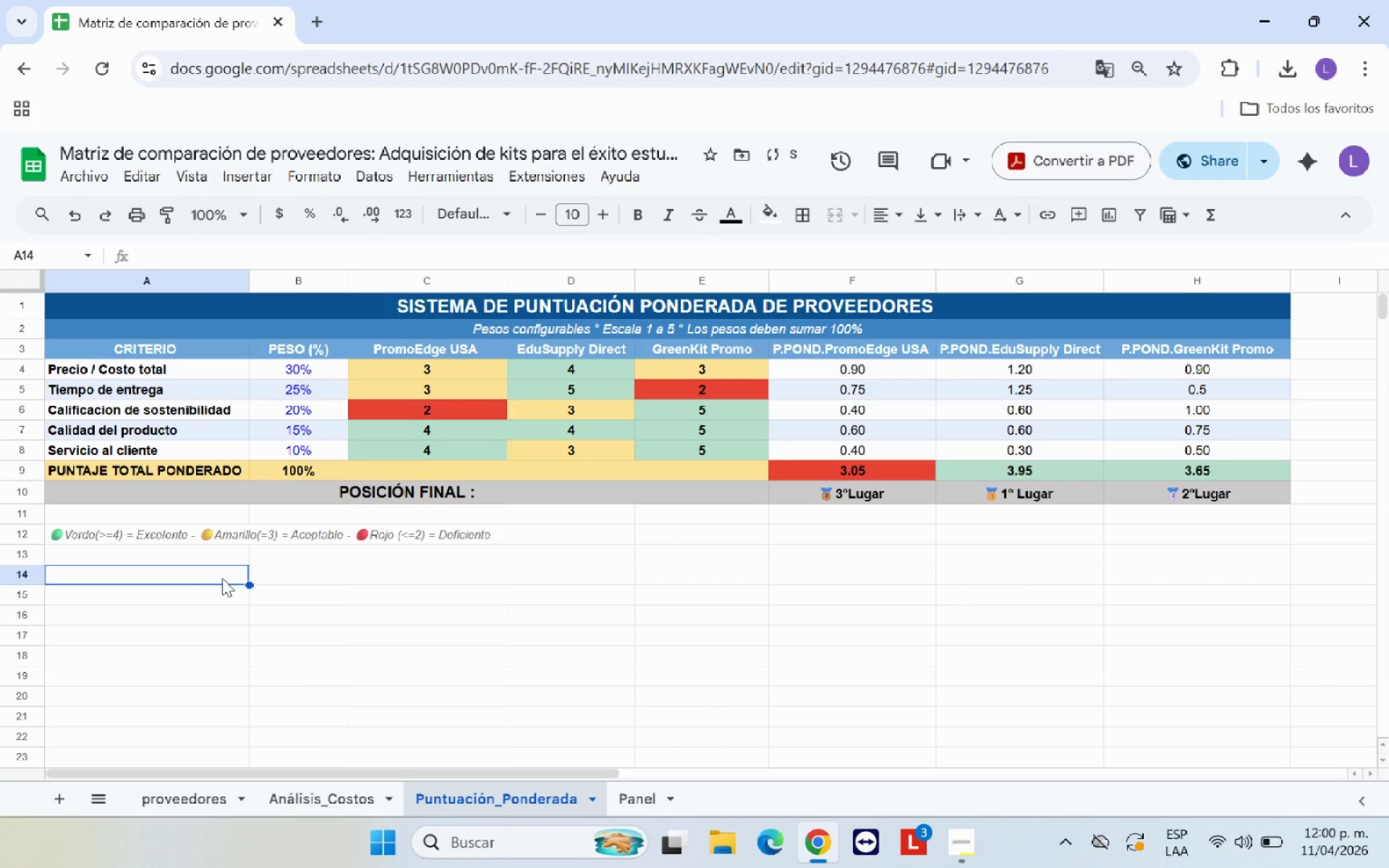 
left_click([245, 585])
 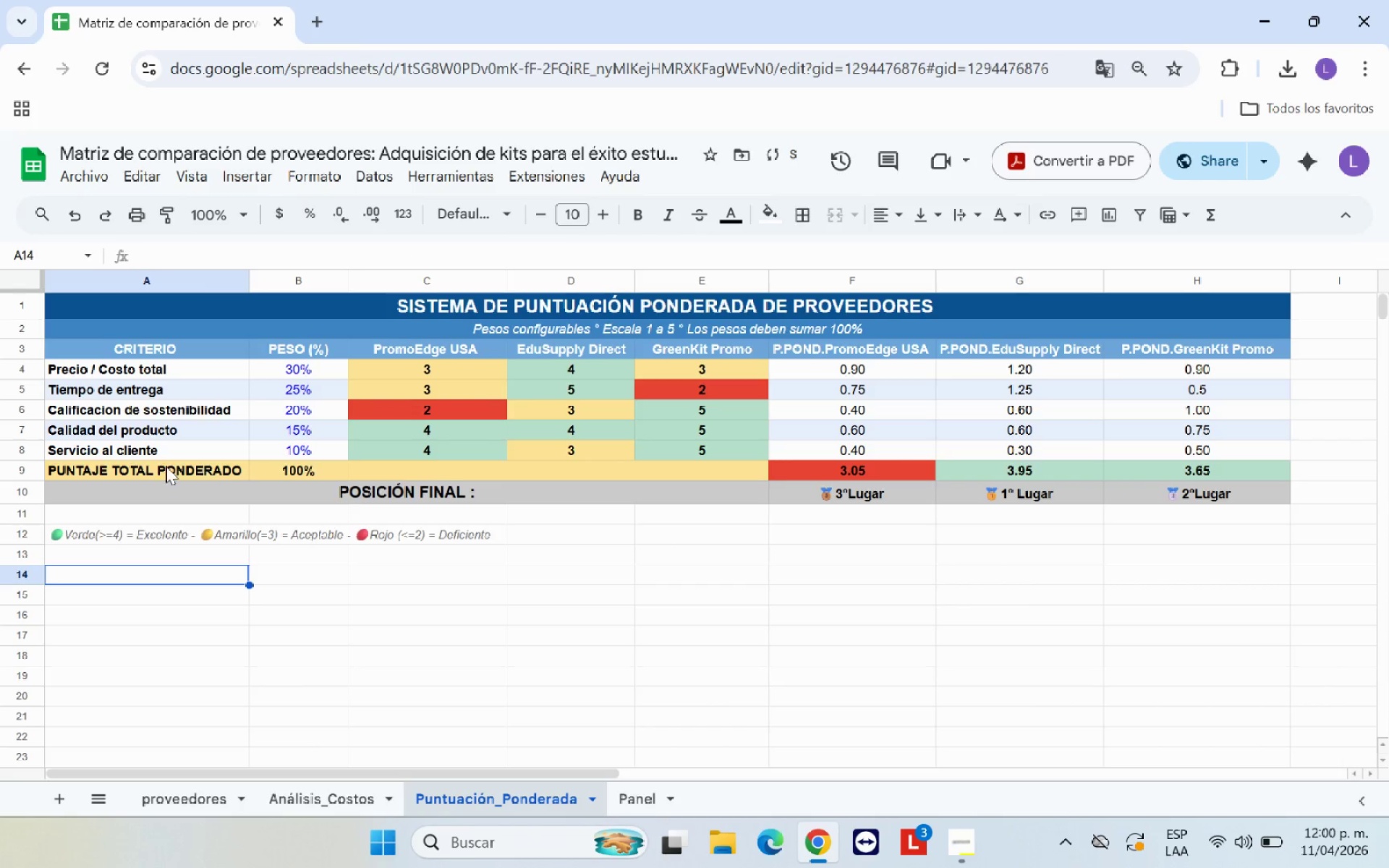 
left_click_drag(start_coordinate=[172, 466], to_coordinate=[681, 474])
 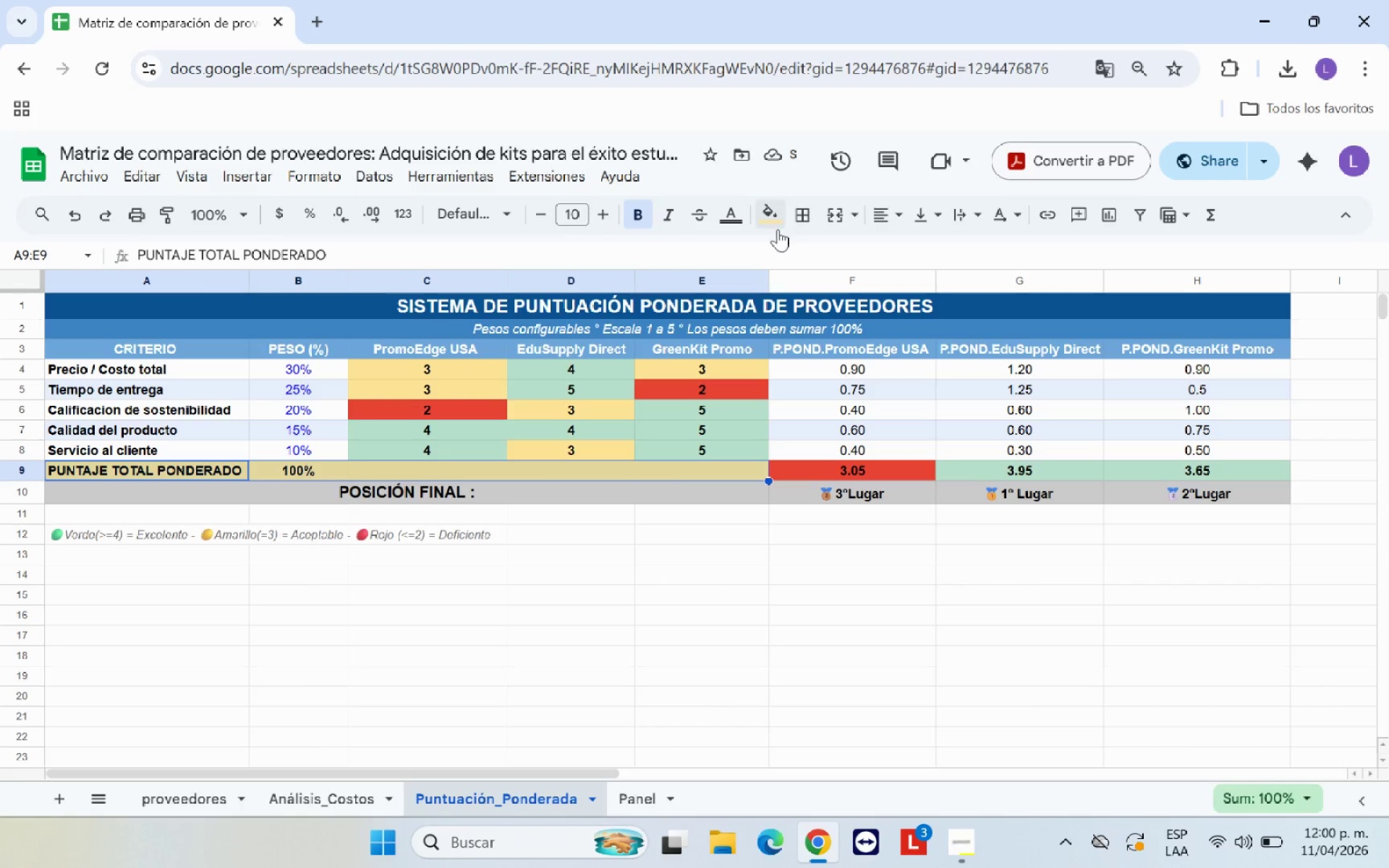 
left_click([778, 223])
 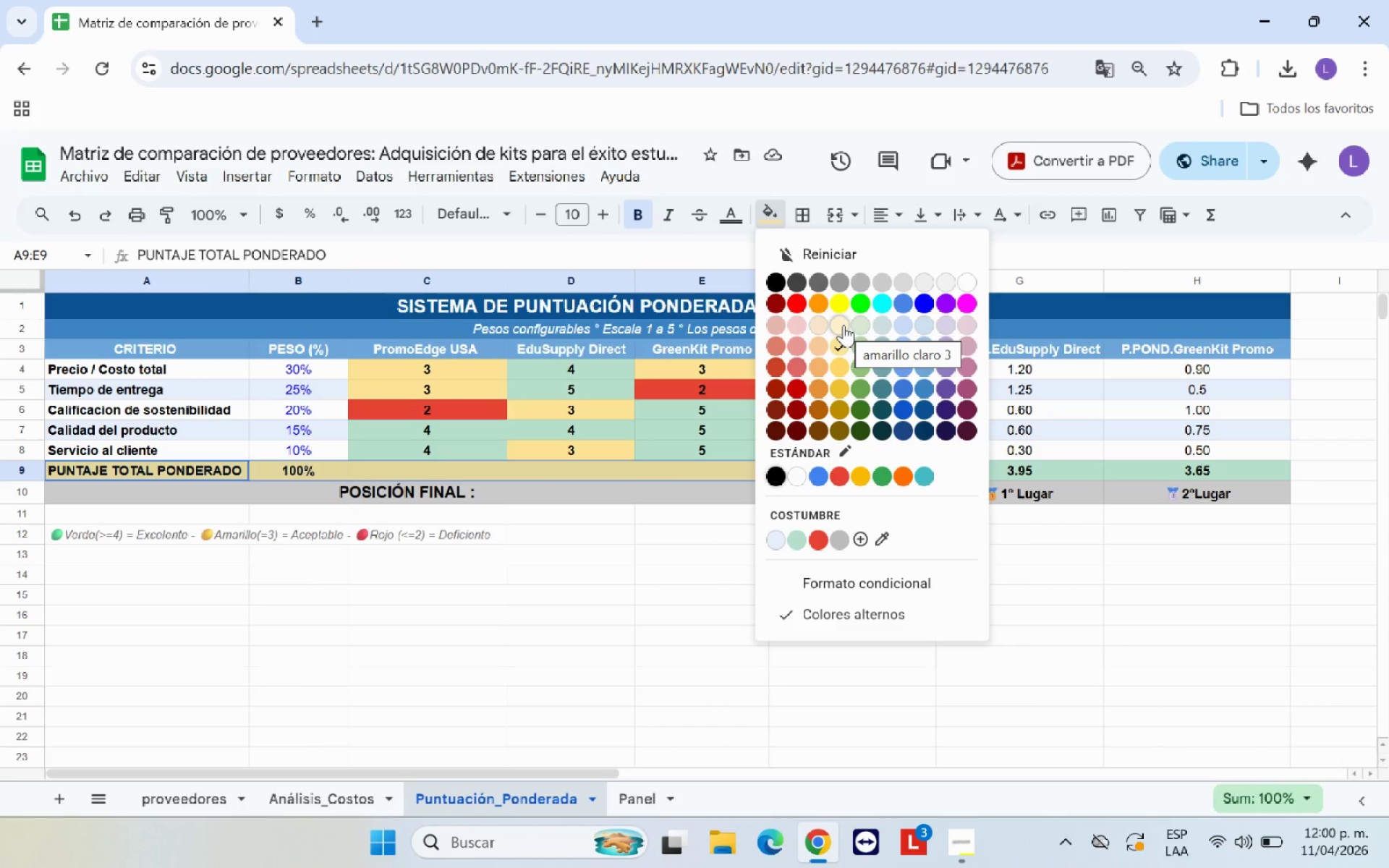 
wait(8.8)
 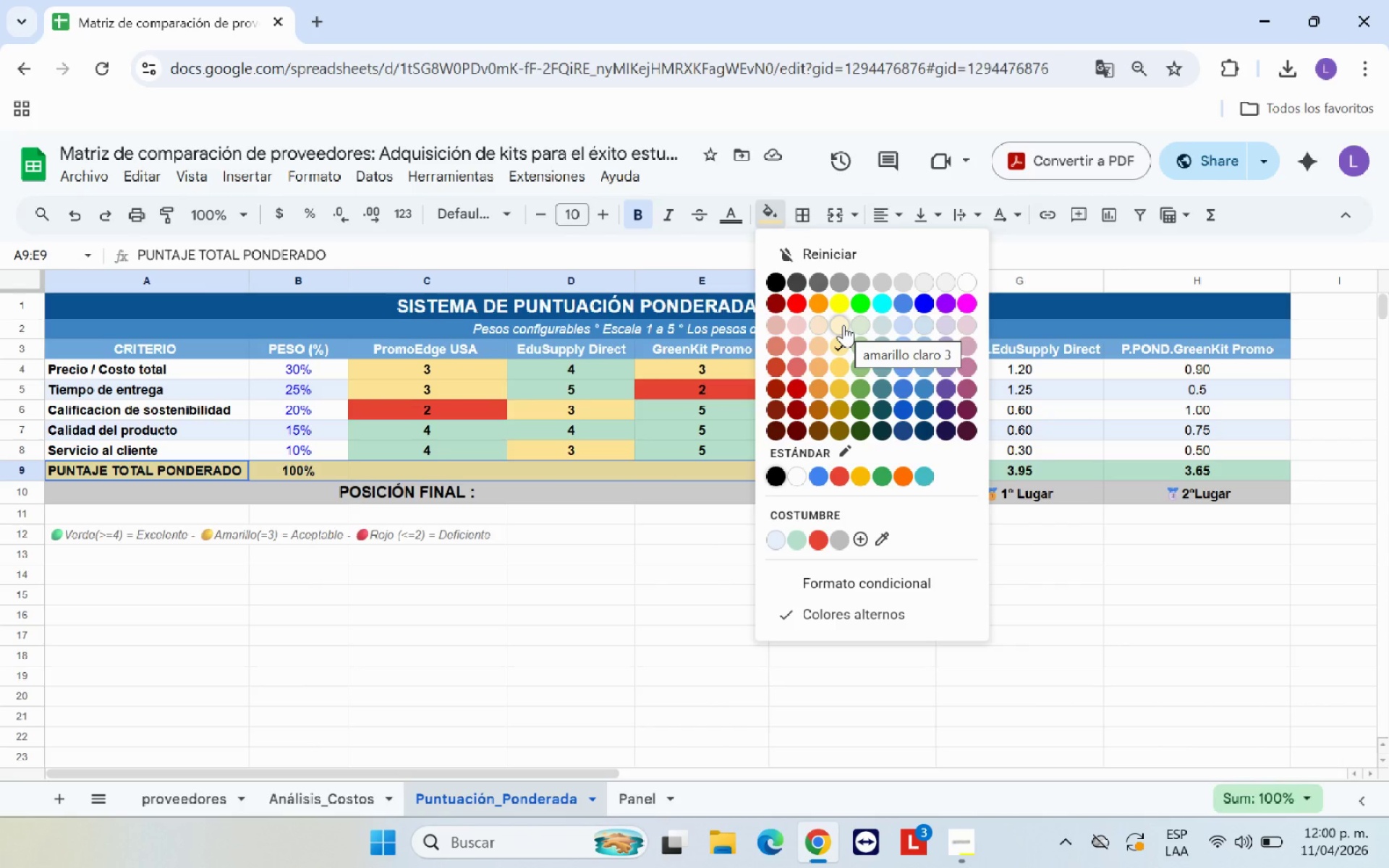 
left_click([908, 282])
 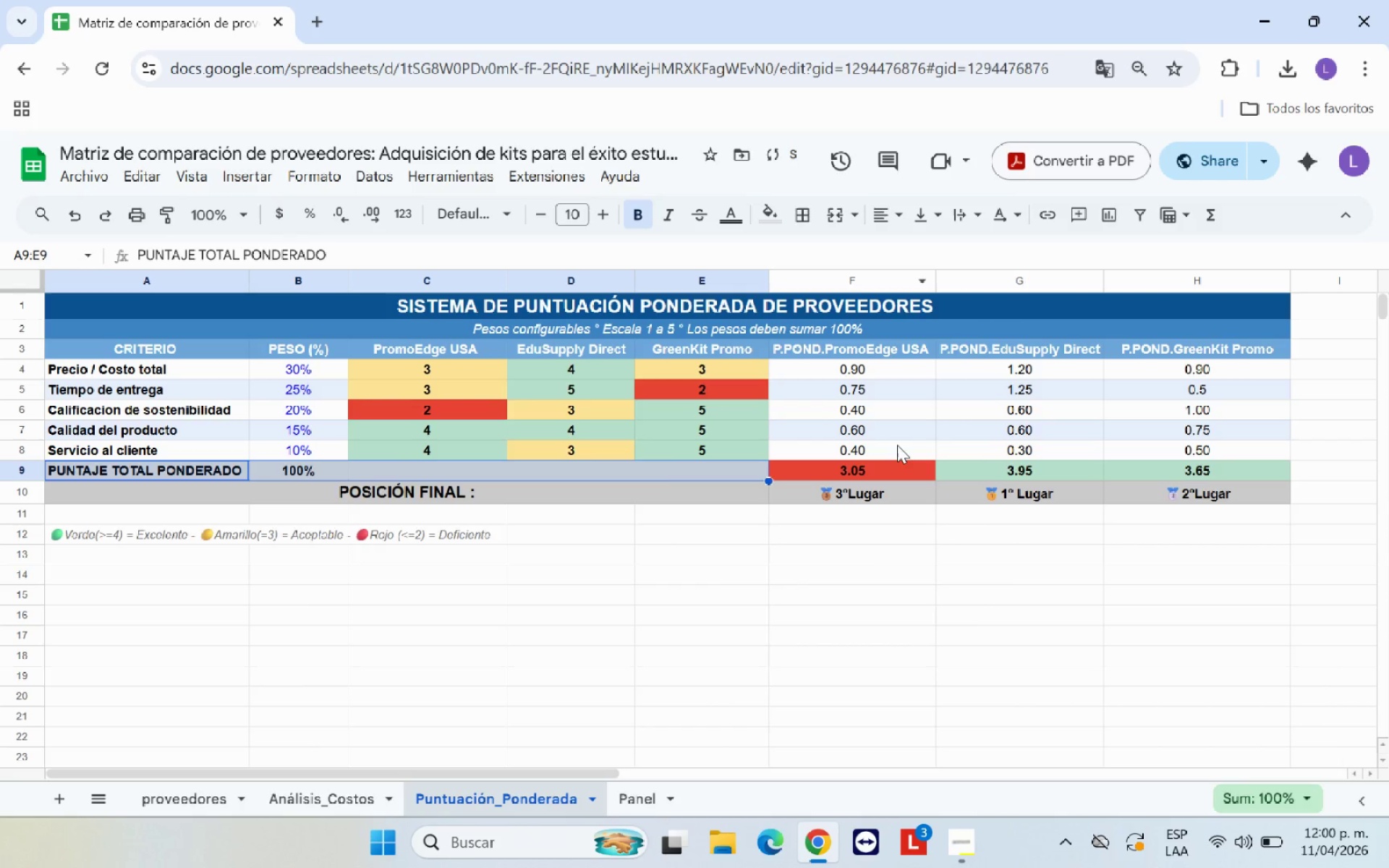 
left_click([828, 589])
 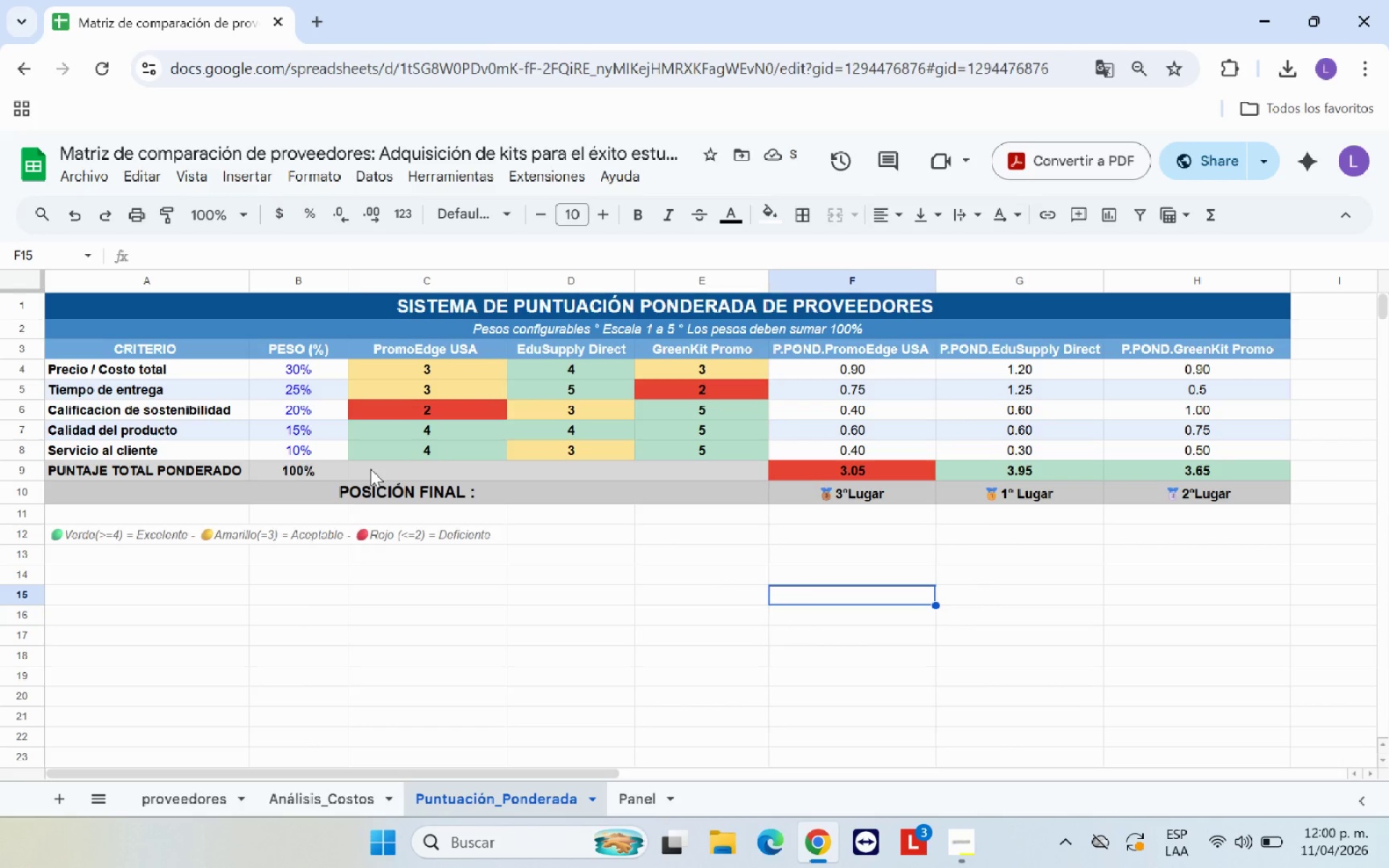 
scroll: coordinate [357, 597], scroll_direction: up, amount: 1.0
 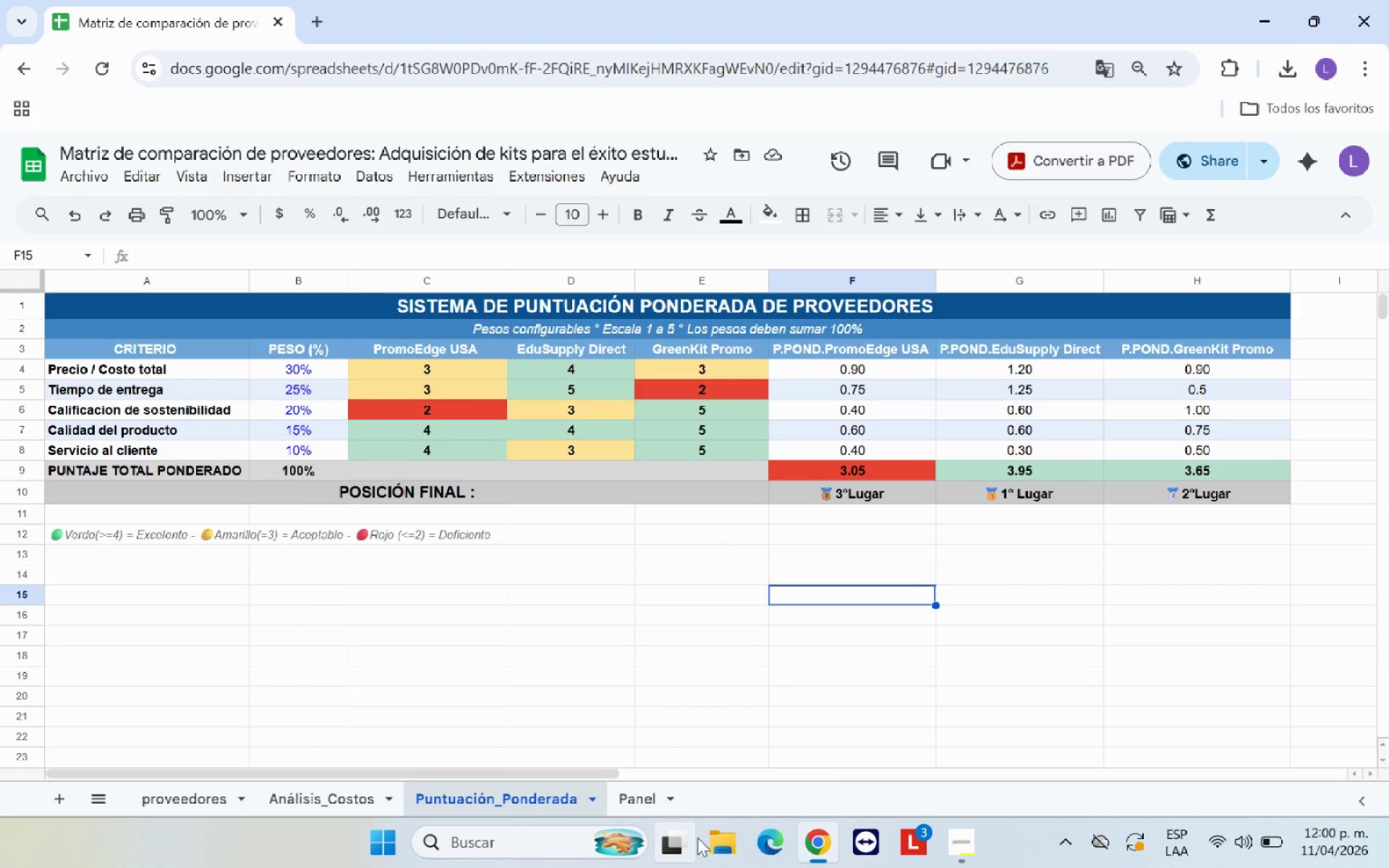 
left_click([637, 807])
 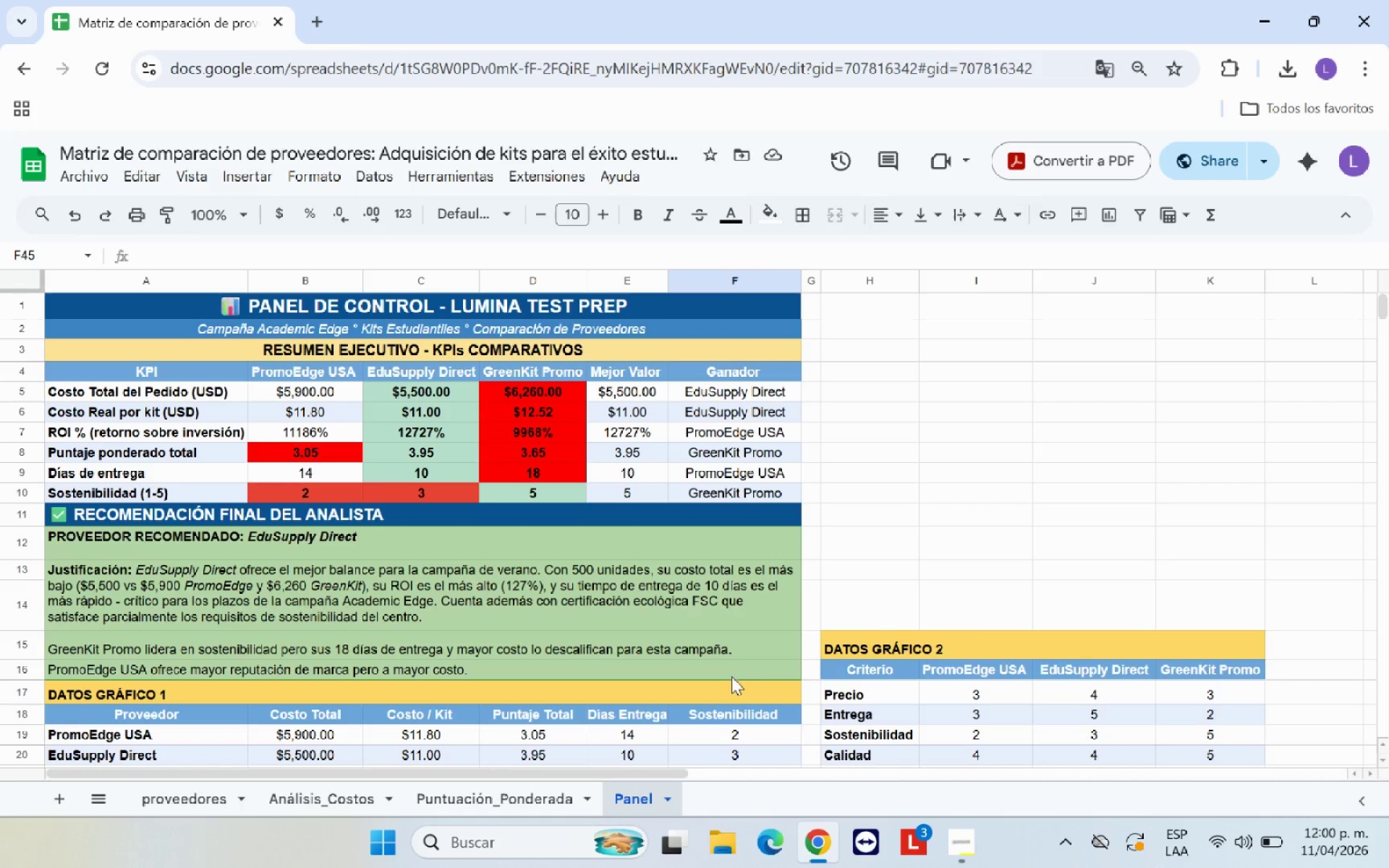 
scroll: coordinate [760, 655], scroll_direction: up, amount: 2.0
 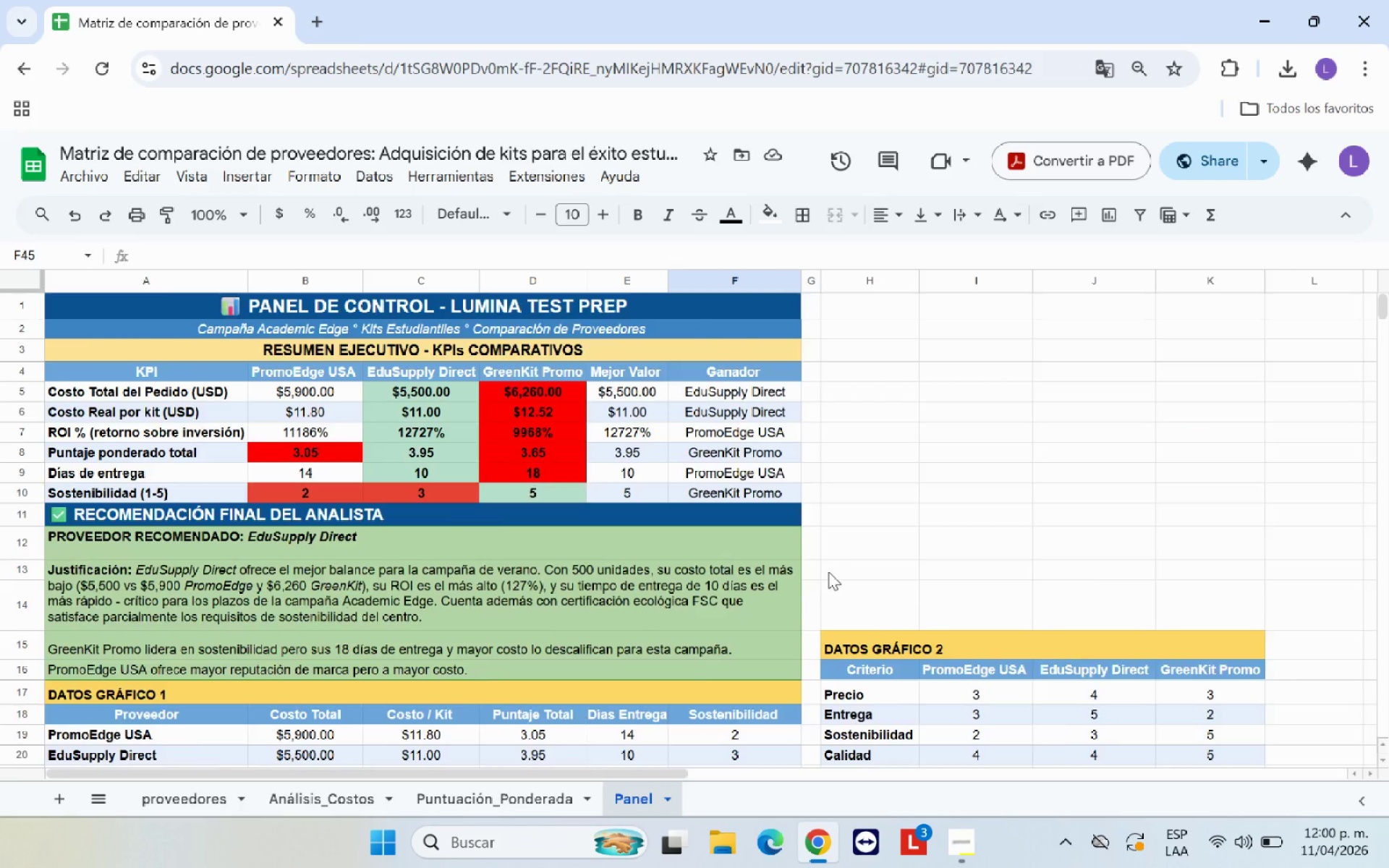 
scroll: coordinate [833, 576], scroll_direction: down, amount: 4.0
 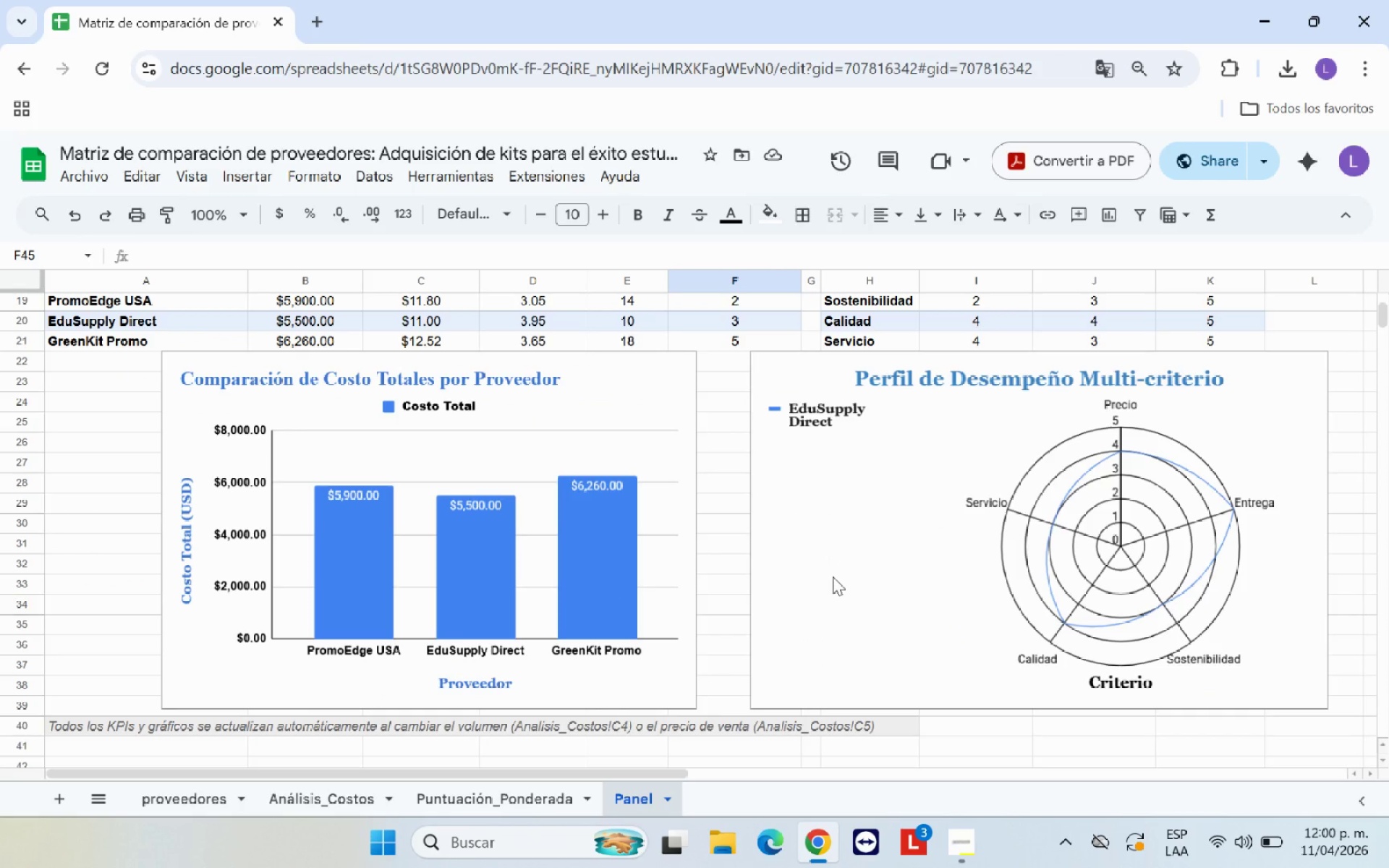 
scroll: coordinate [859, 561], scroll_direction: up, amount: 11.0
 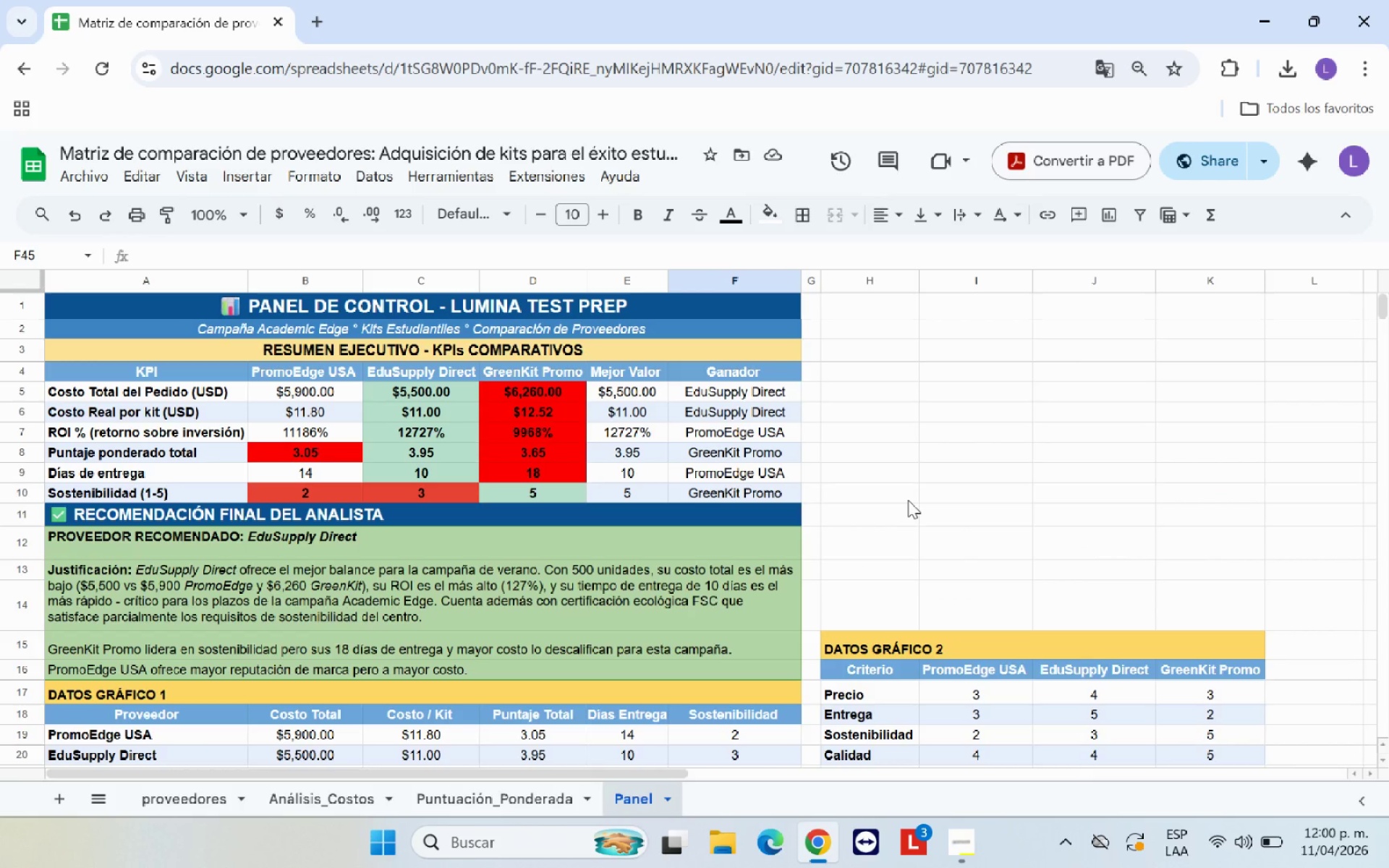 
left_click([908, 500])
 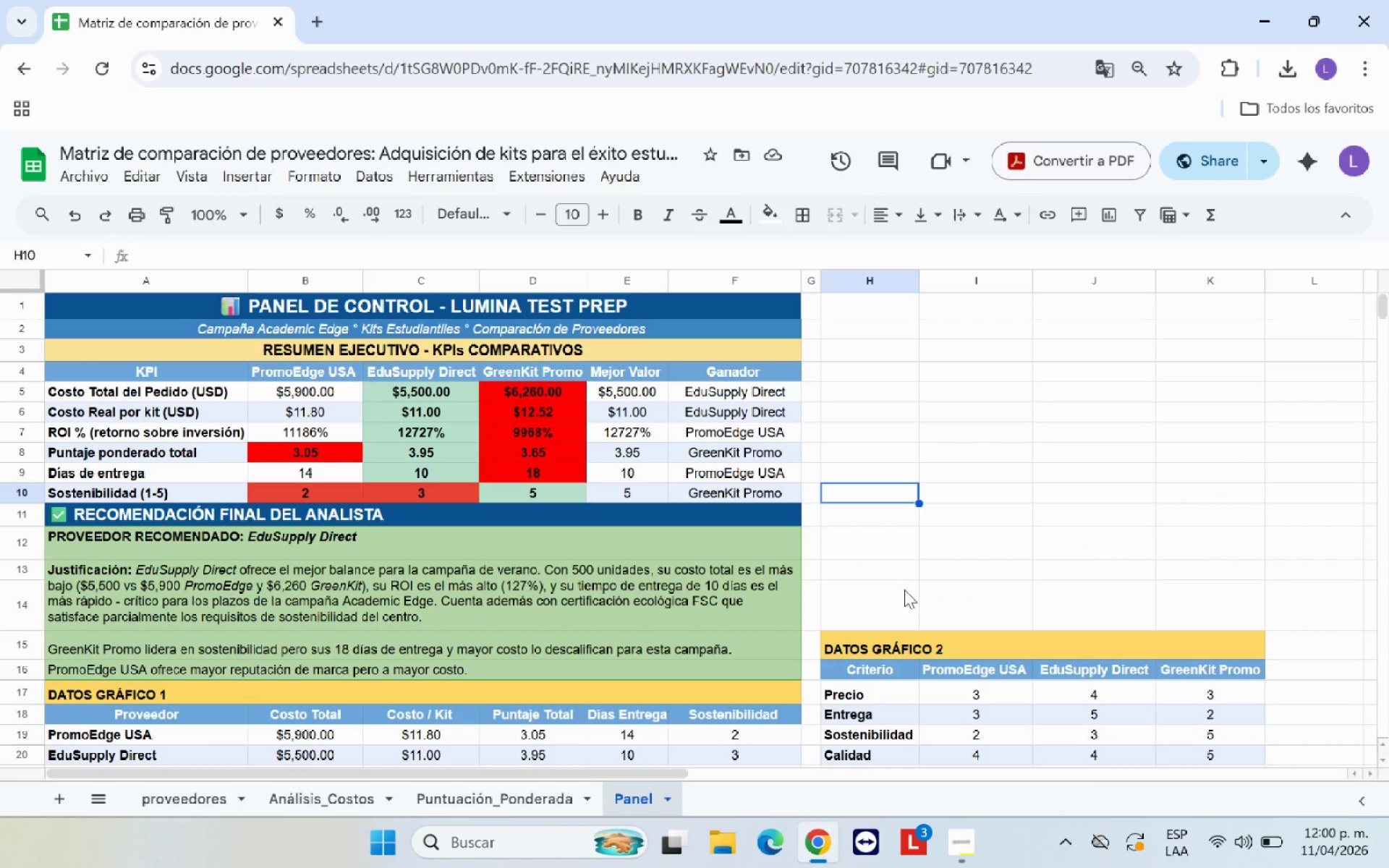 
left_click([910, 583])
 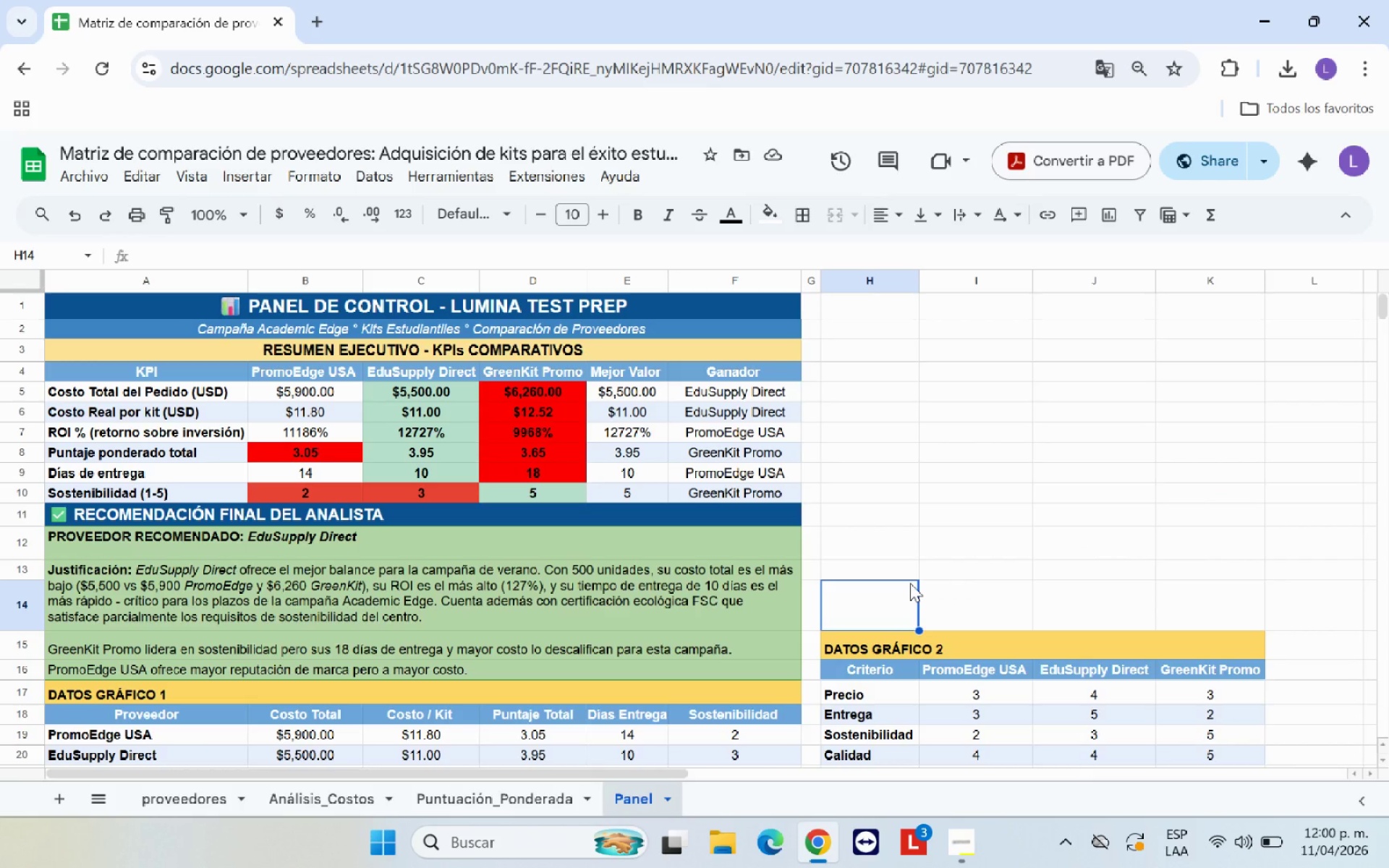 
scroll: coordinate [910, 583], scroll_direction: up, amount: 5.0
 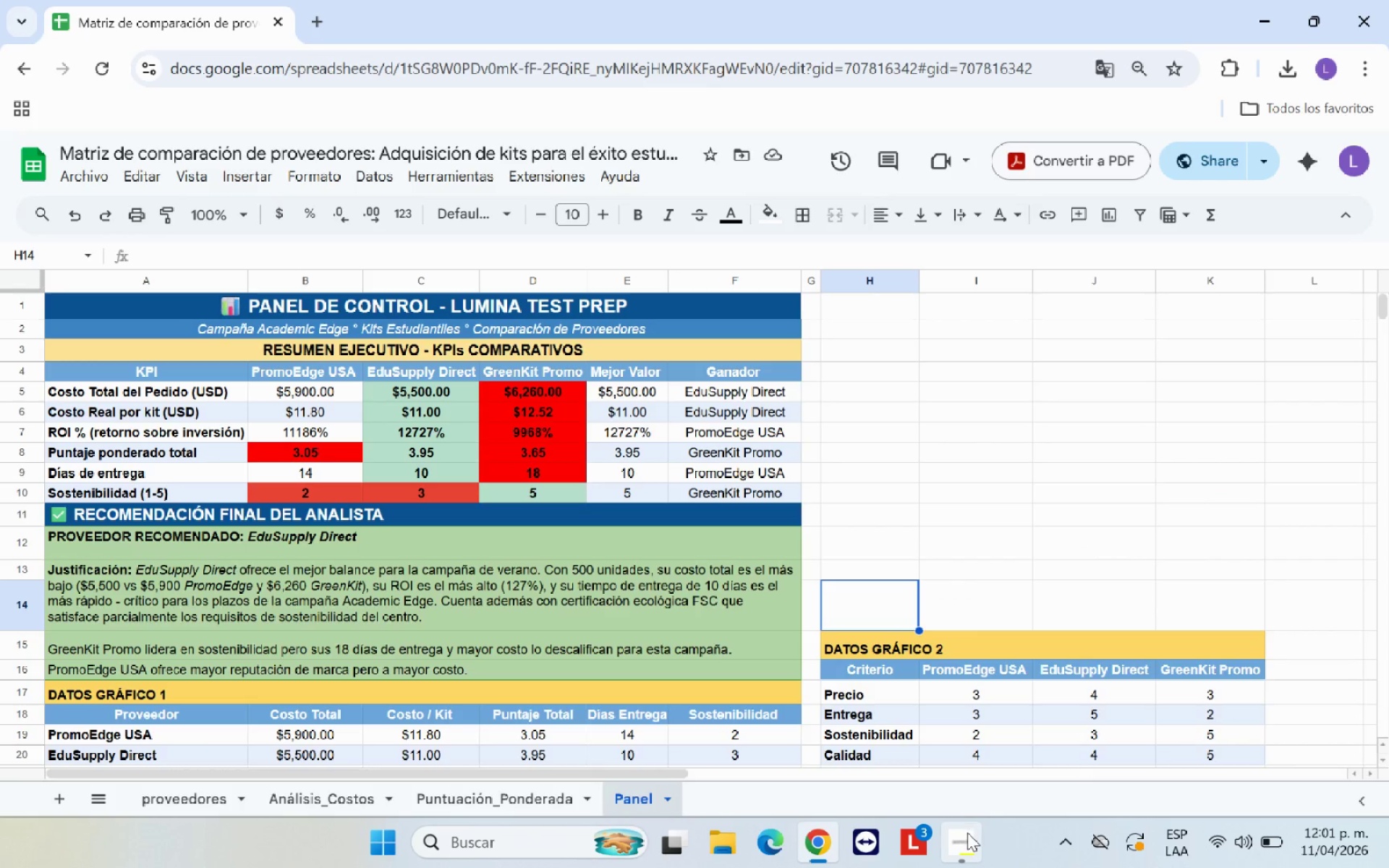 
left_click([967, 833])